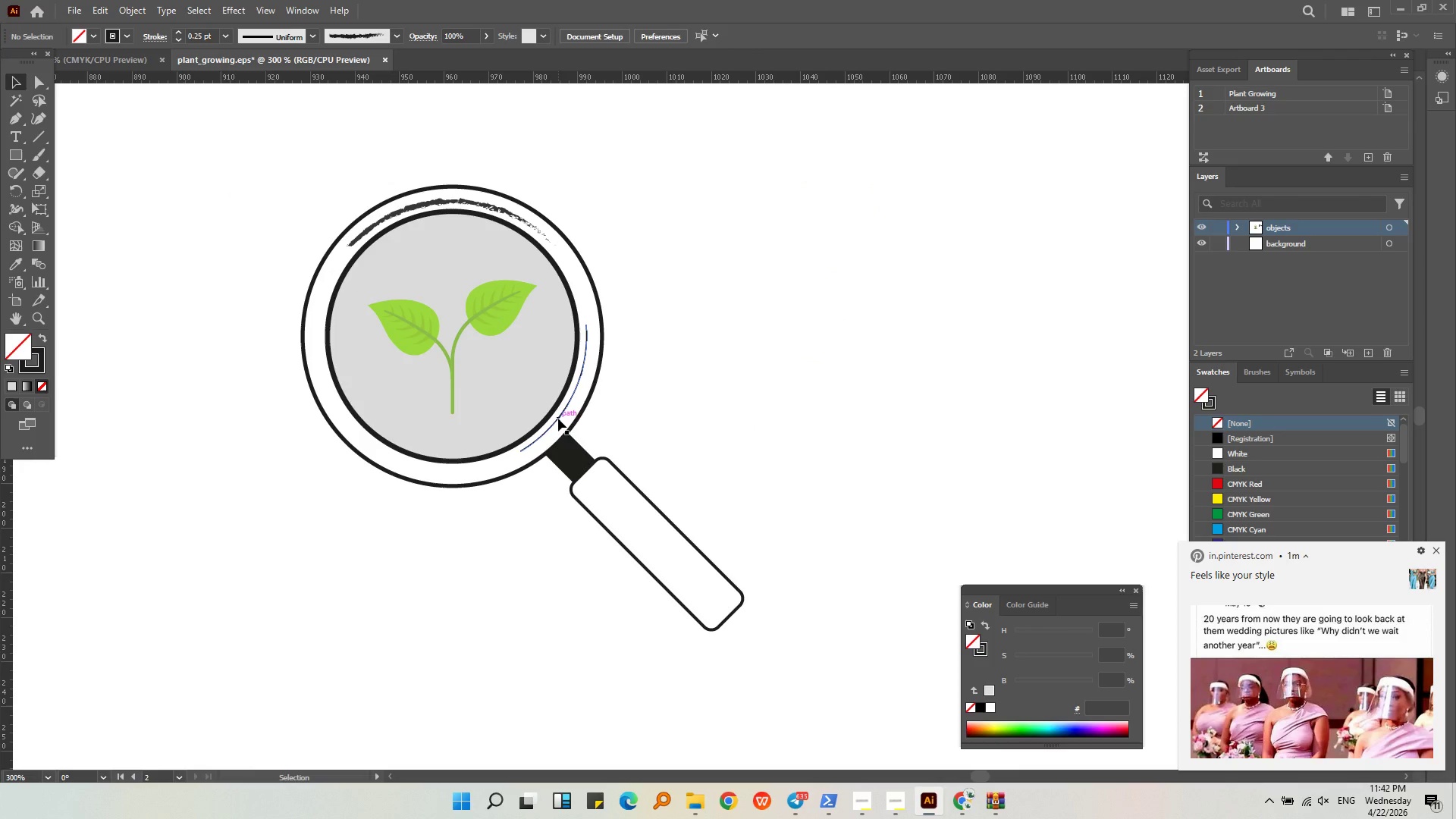 
left_click([558, 419])
 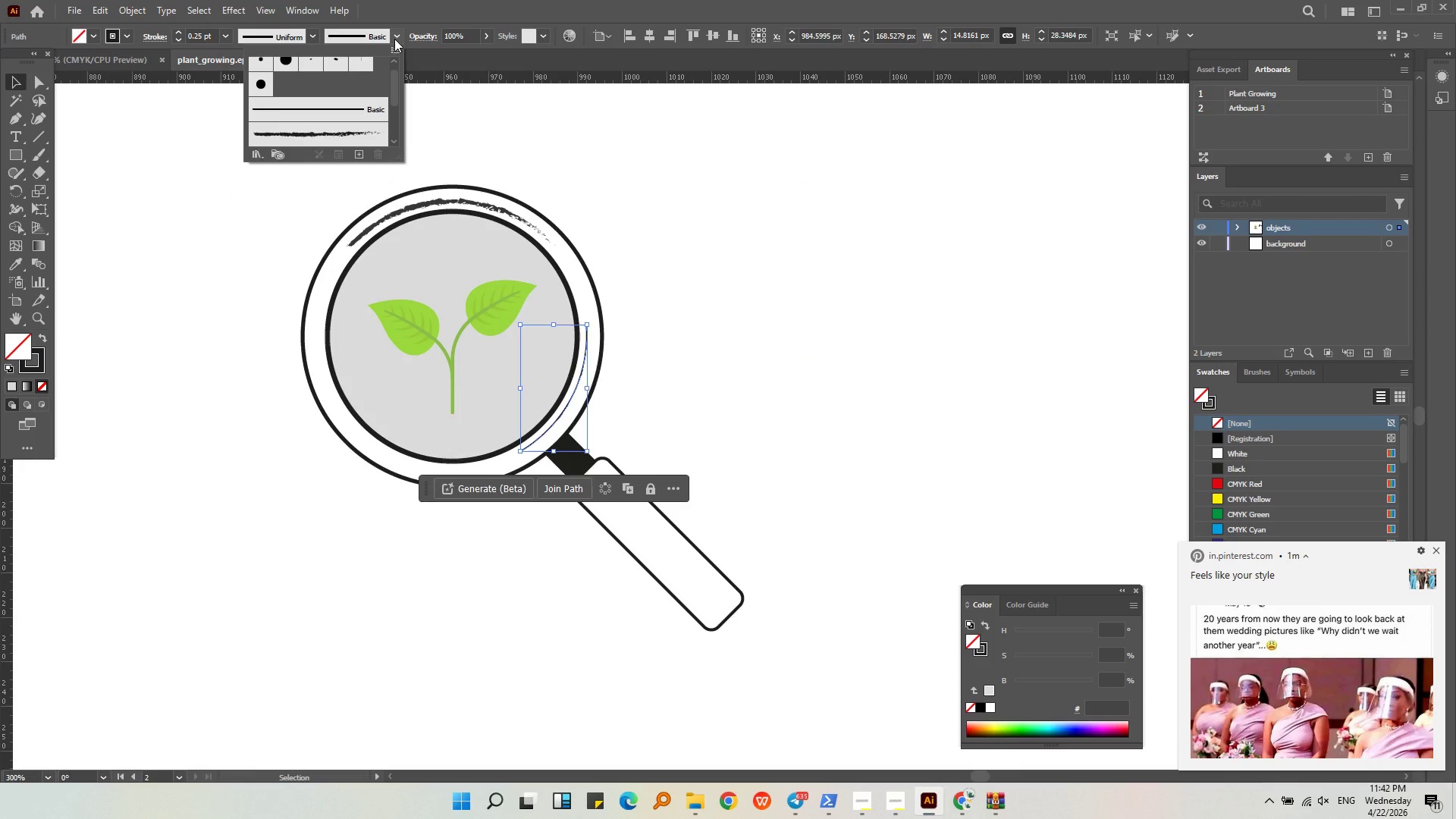 
left_click([351, 142])
 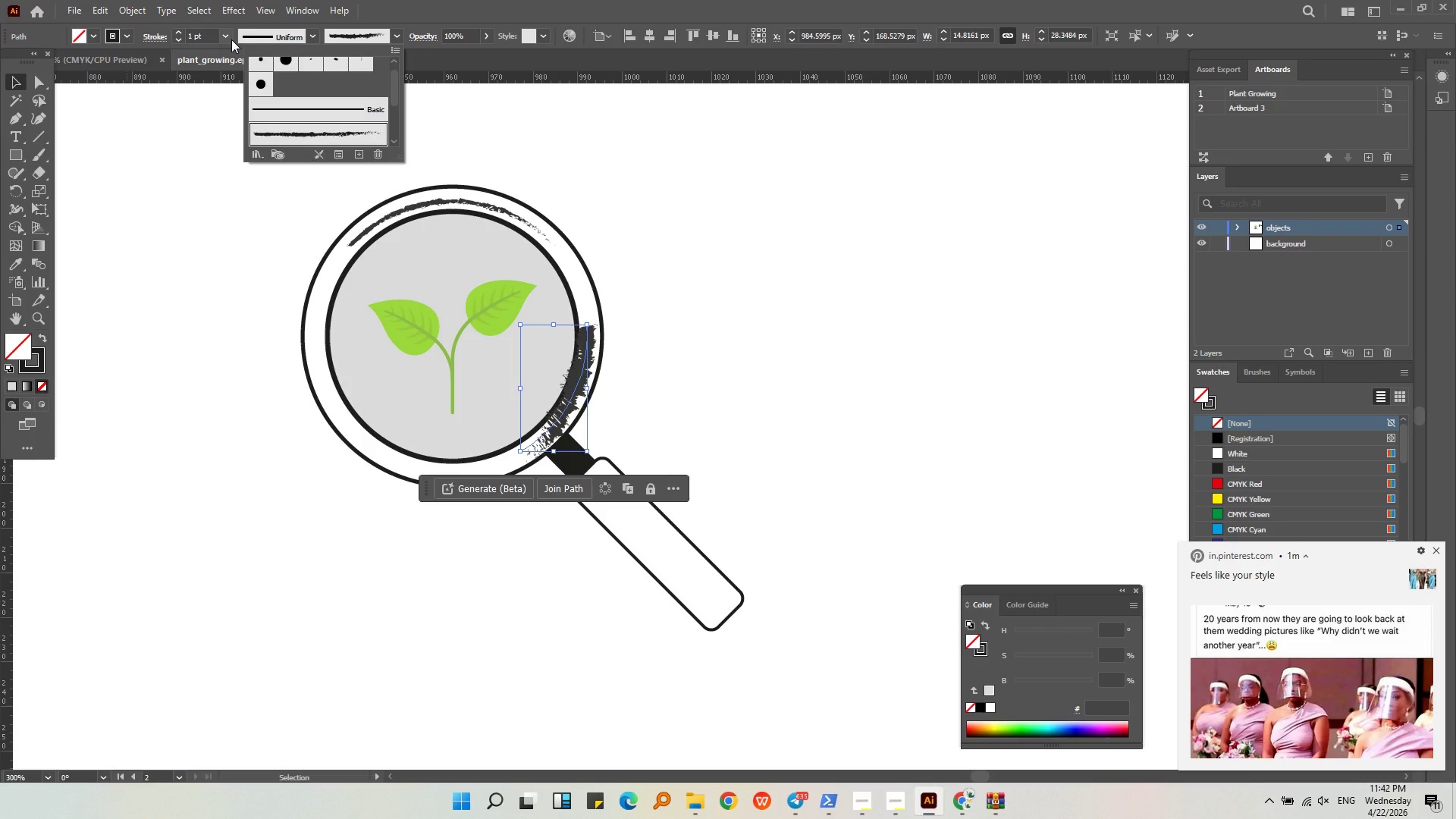 
double_click([225, 37])
 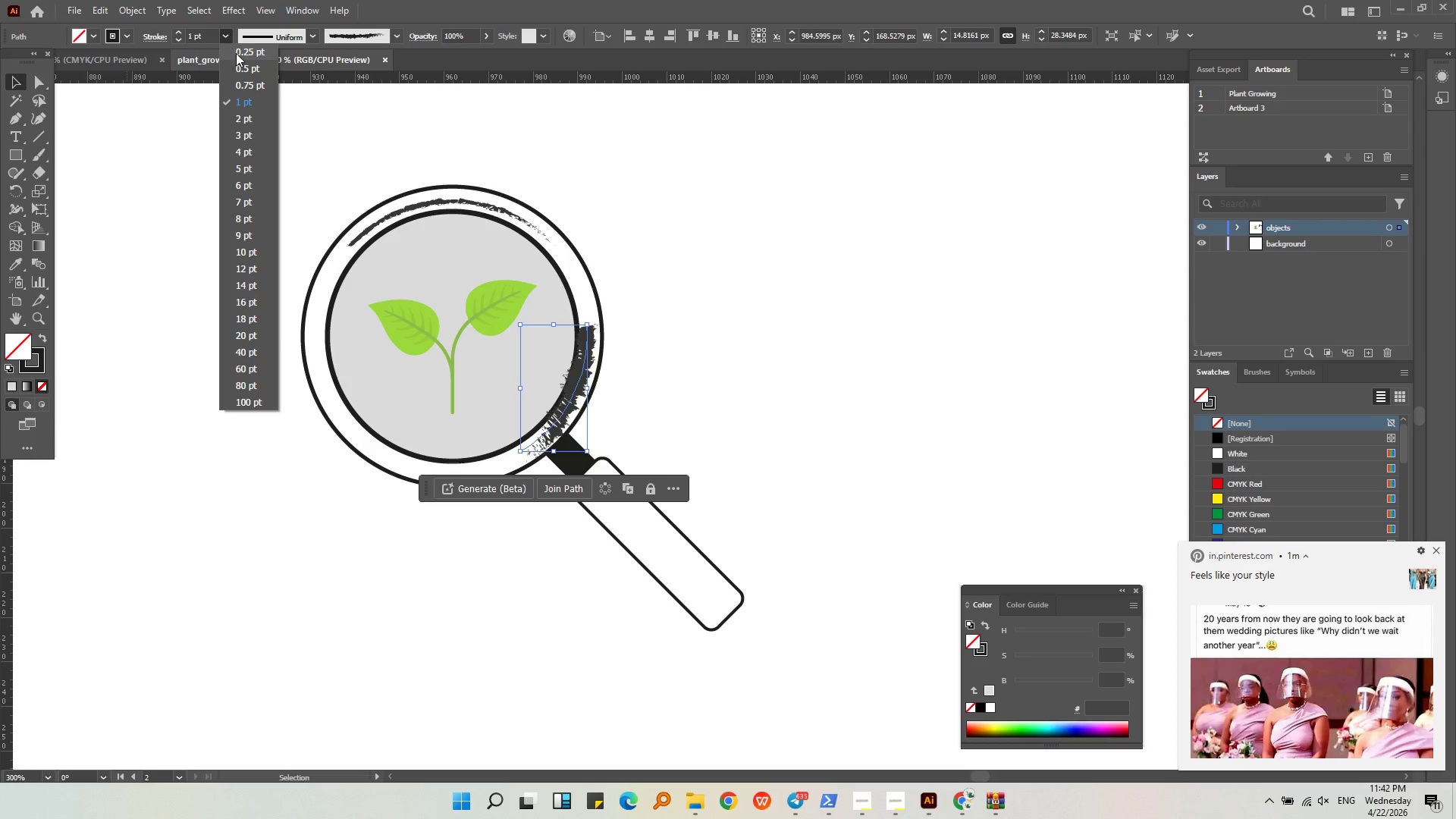 
triple_click([236, 53])
 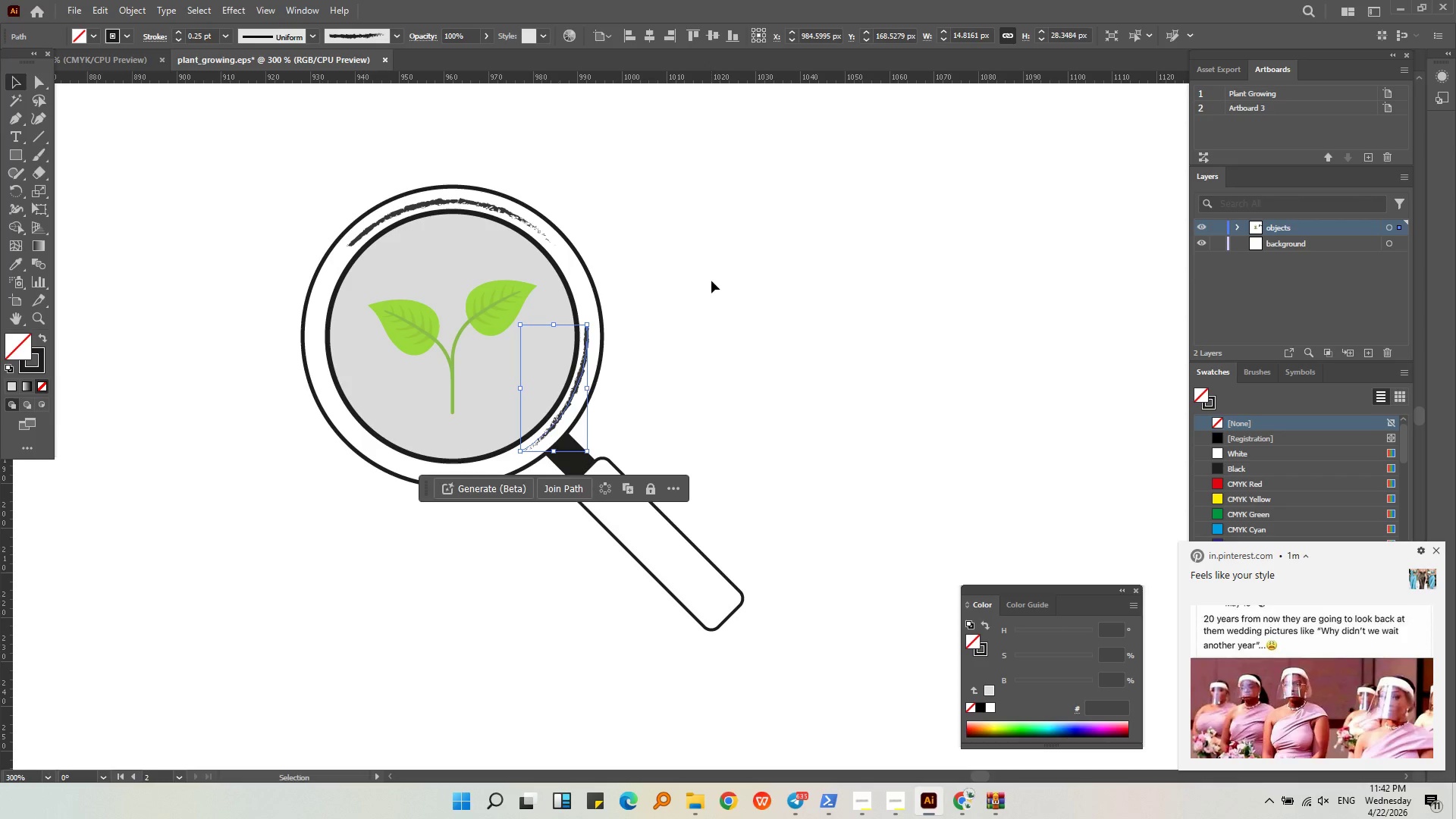 
left_click([711, 281])
 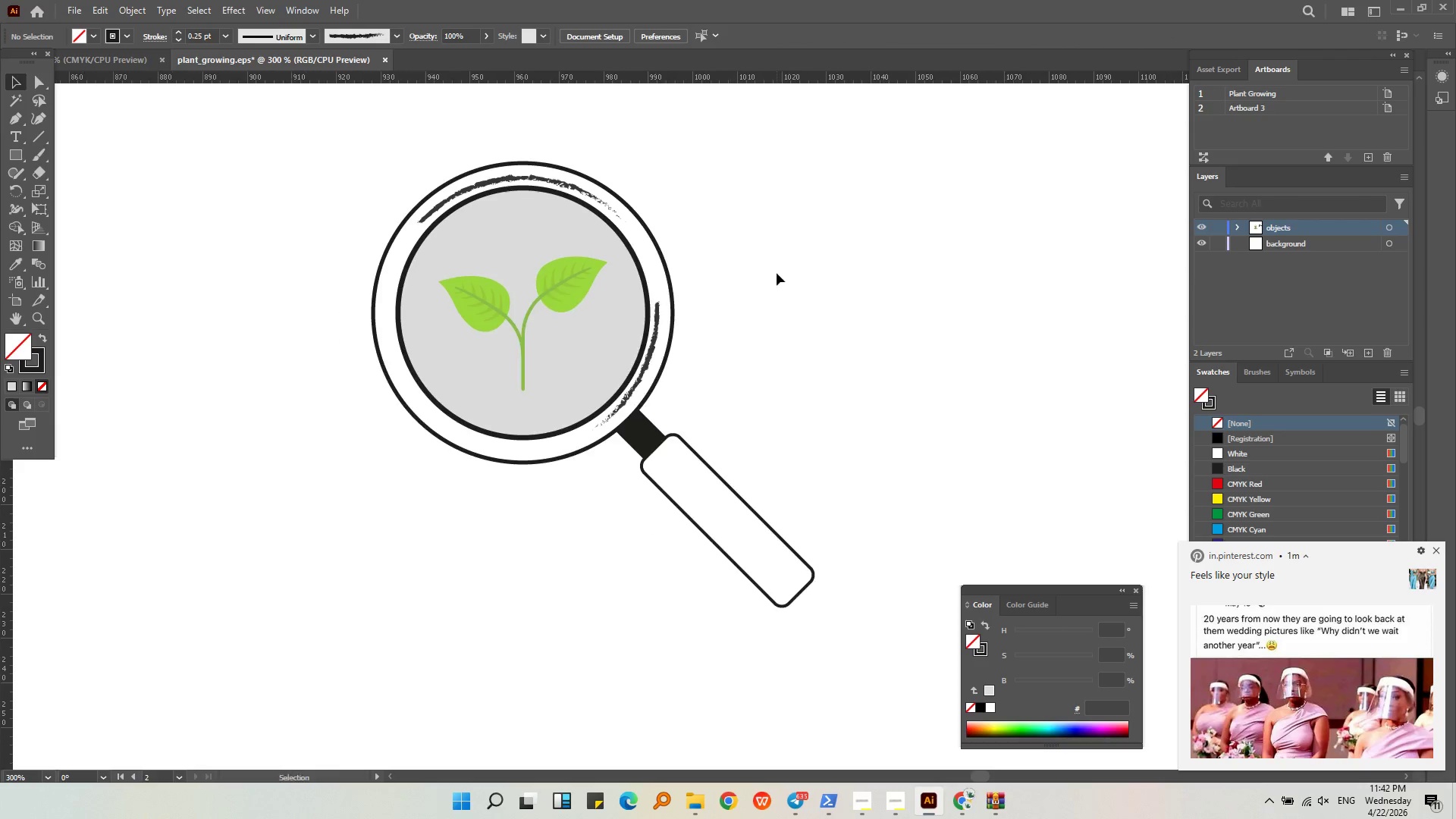 
hold_key(key=AltLeft, duration=0.58)
scroll: coordinate [776, 272], scroll_direction: down, amount: 2.0
 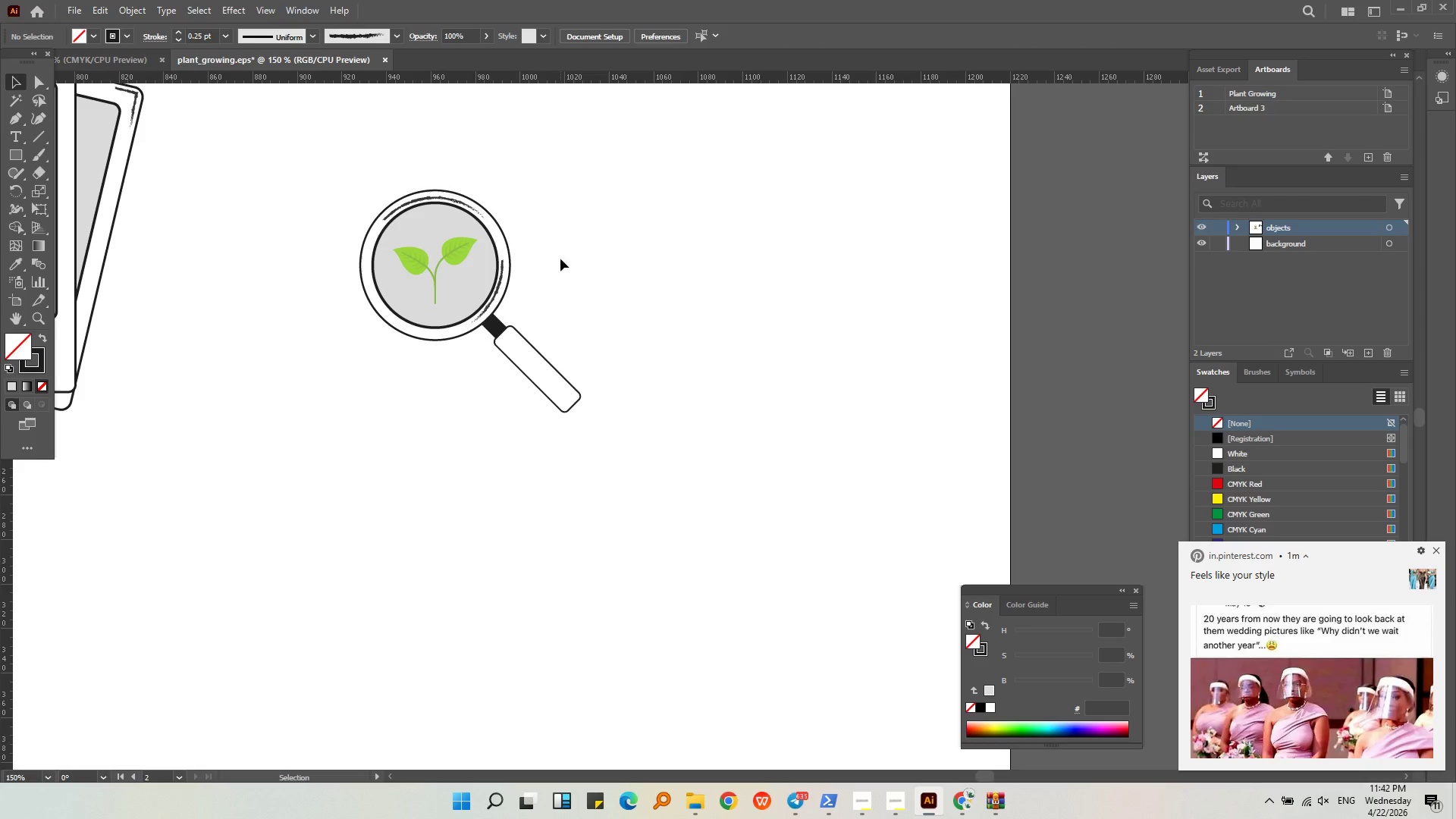 
left_click([569, 271])
 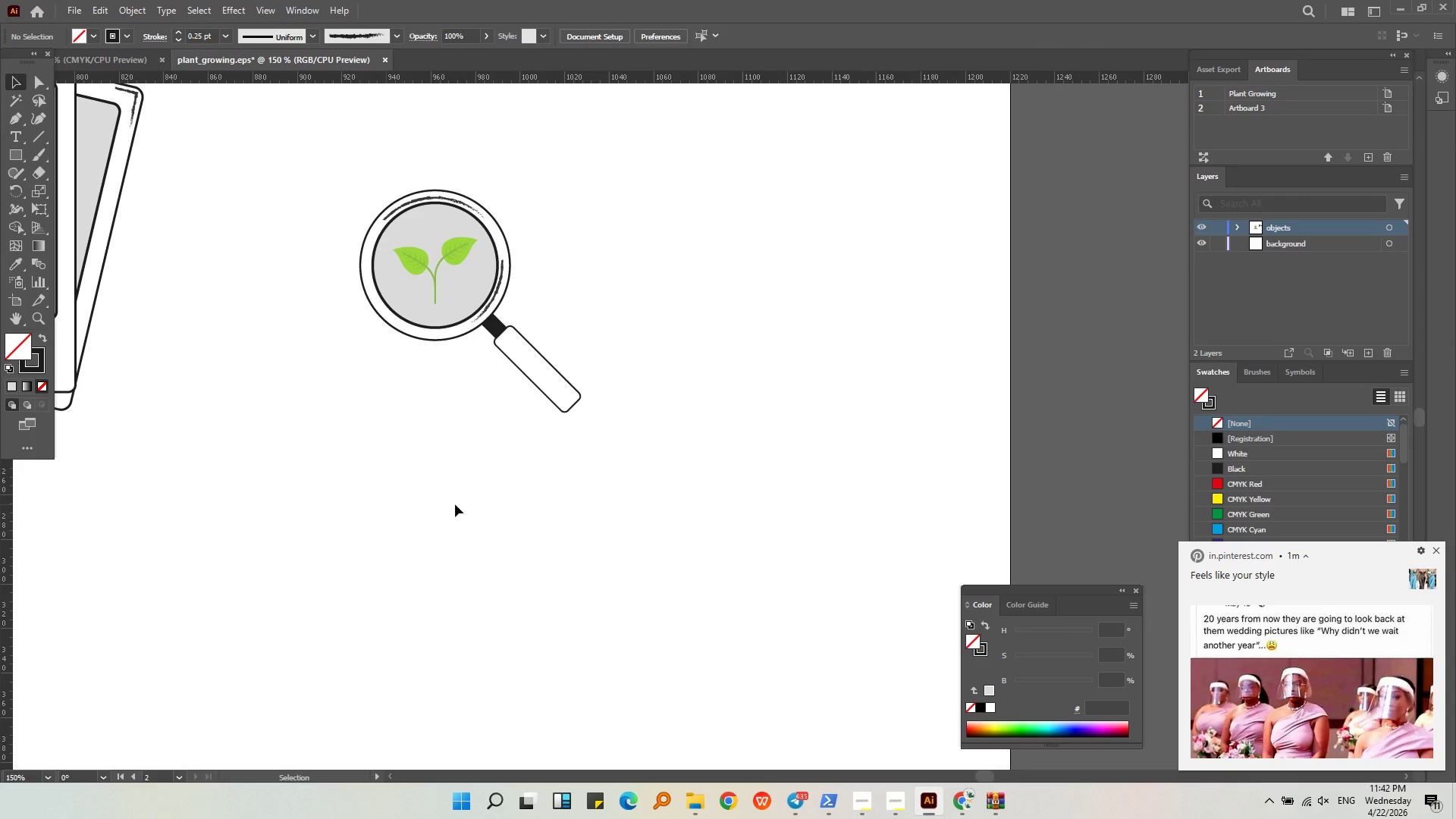 
hold_key(key=AltLeft, duration=0.36)
scroll: coordinate [607, 290], scroll_direction: down, amount: 2.0
 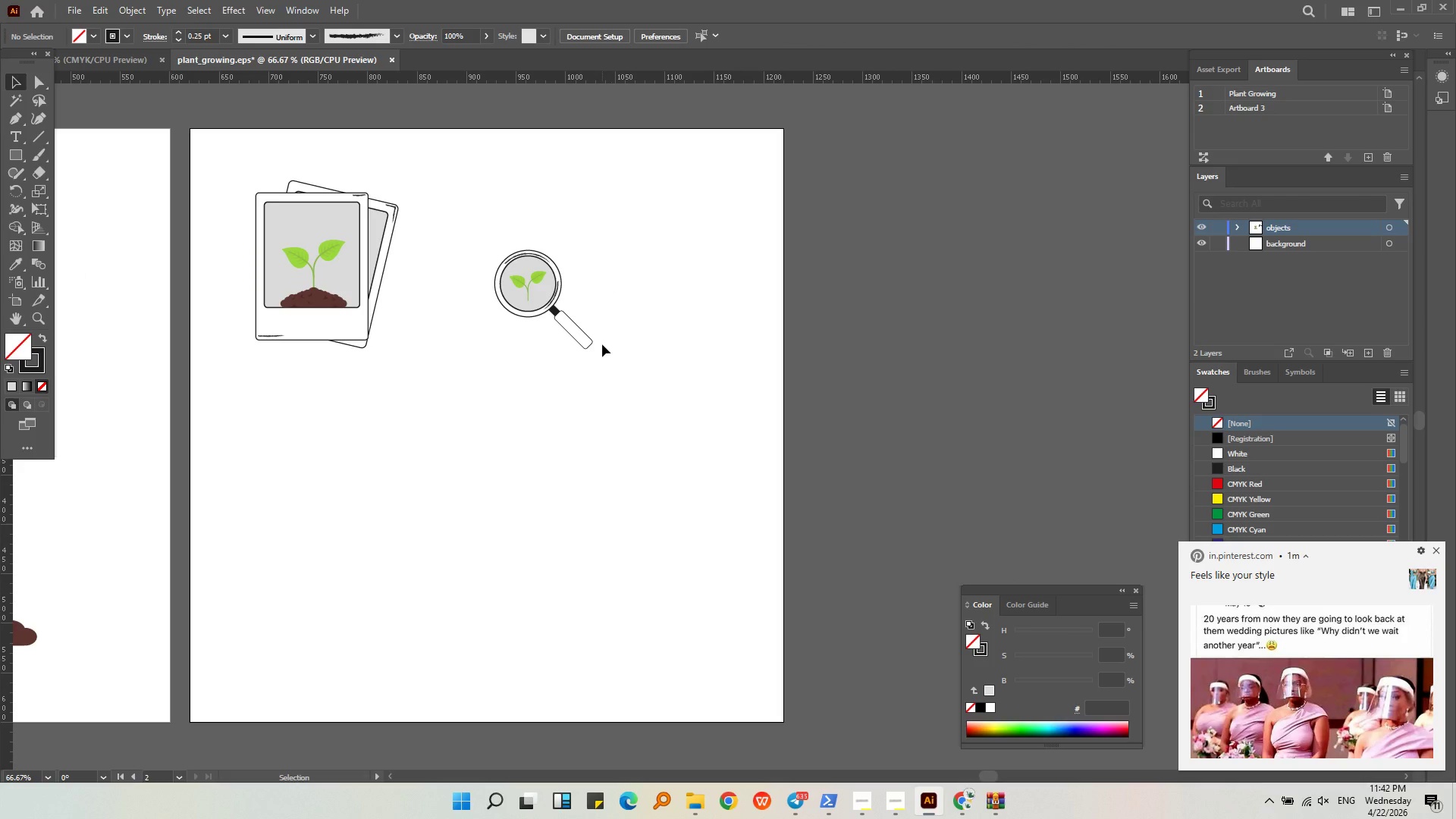 
key(Alt+AltLeft)
 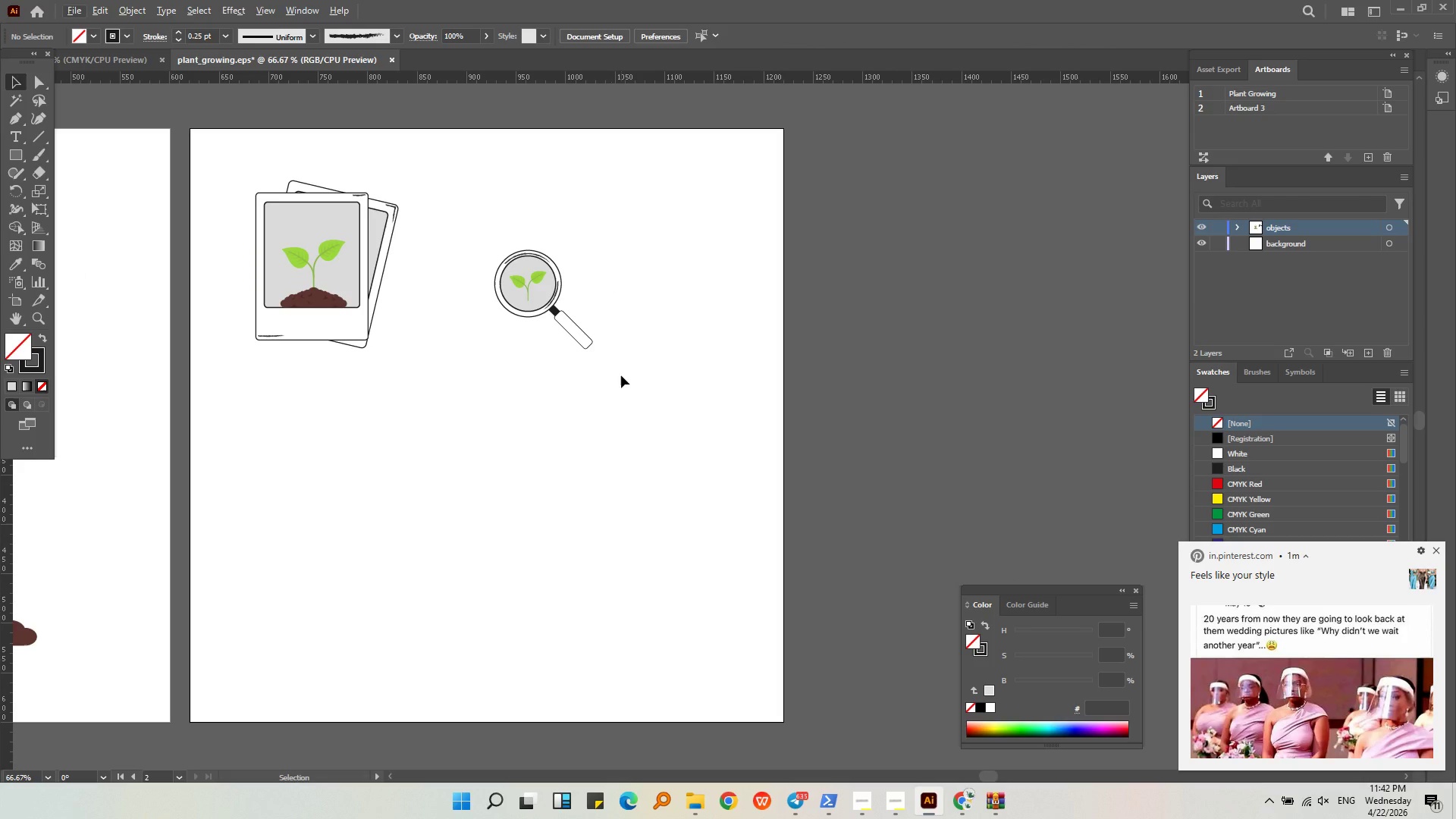 
left_click_drag(start_coordinate=[621, 375], to_coordinate=[444, 212])
 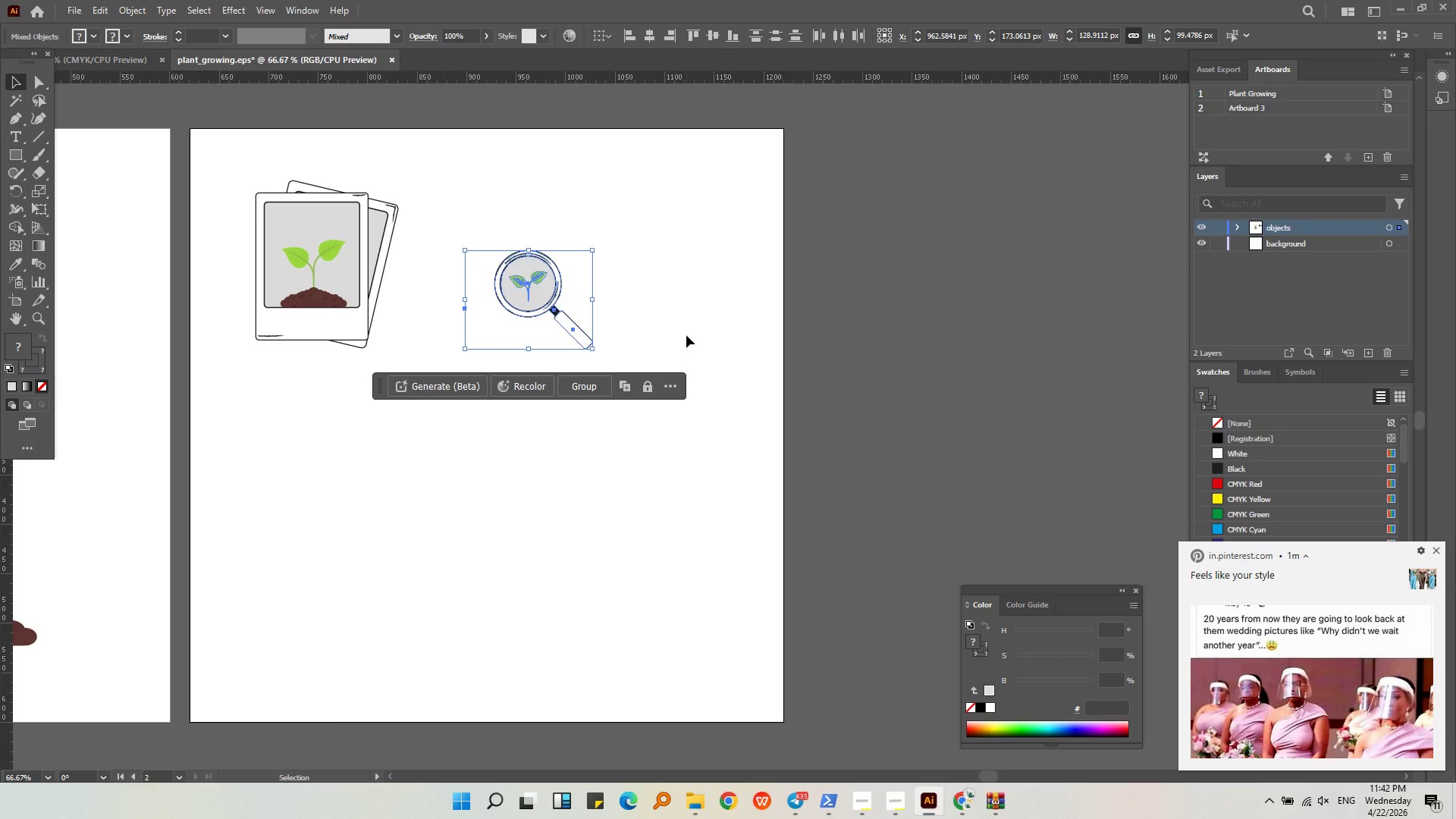 
left_click([685, 324])
 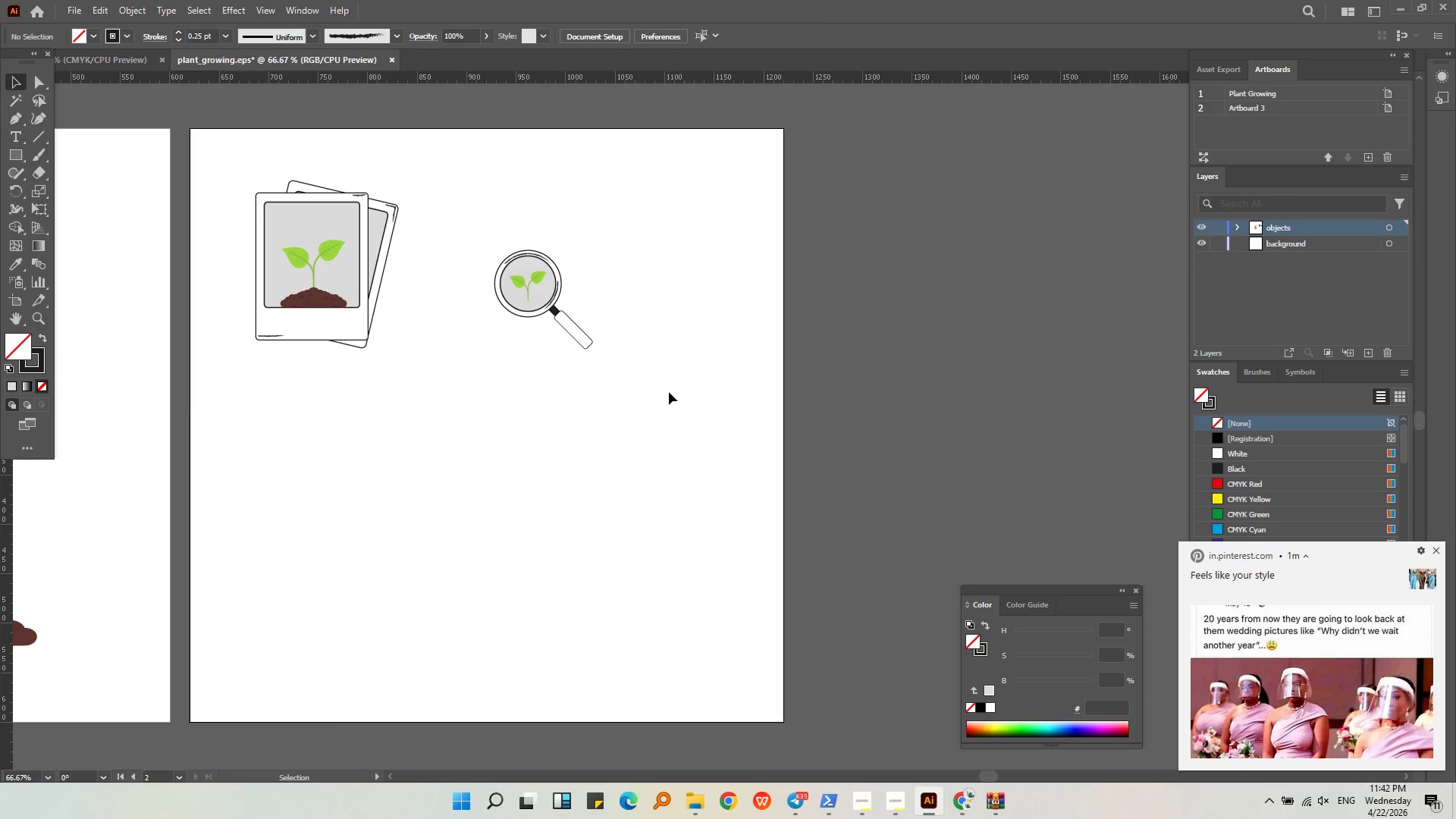 
left_click_drag(start_coordinate=[662, 390], to_coordinate=[472, 230])
 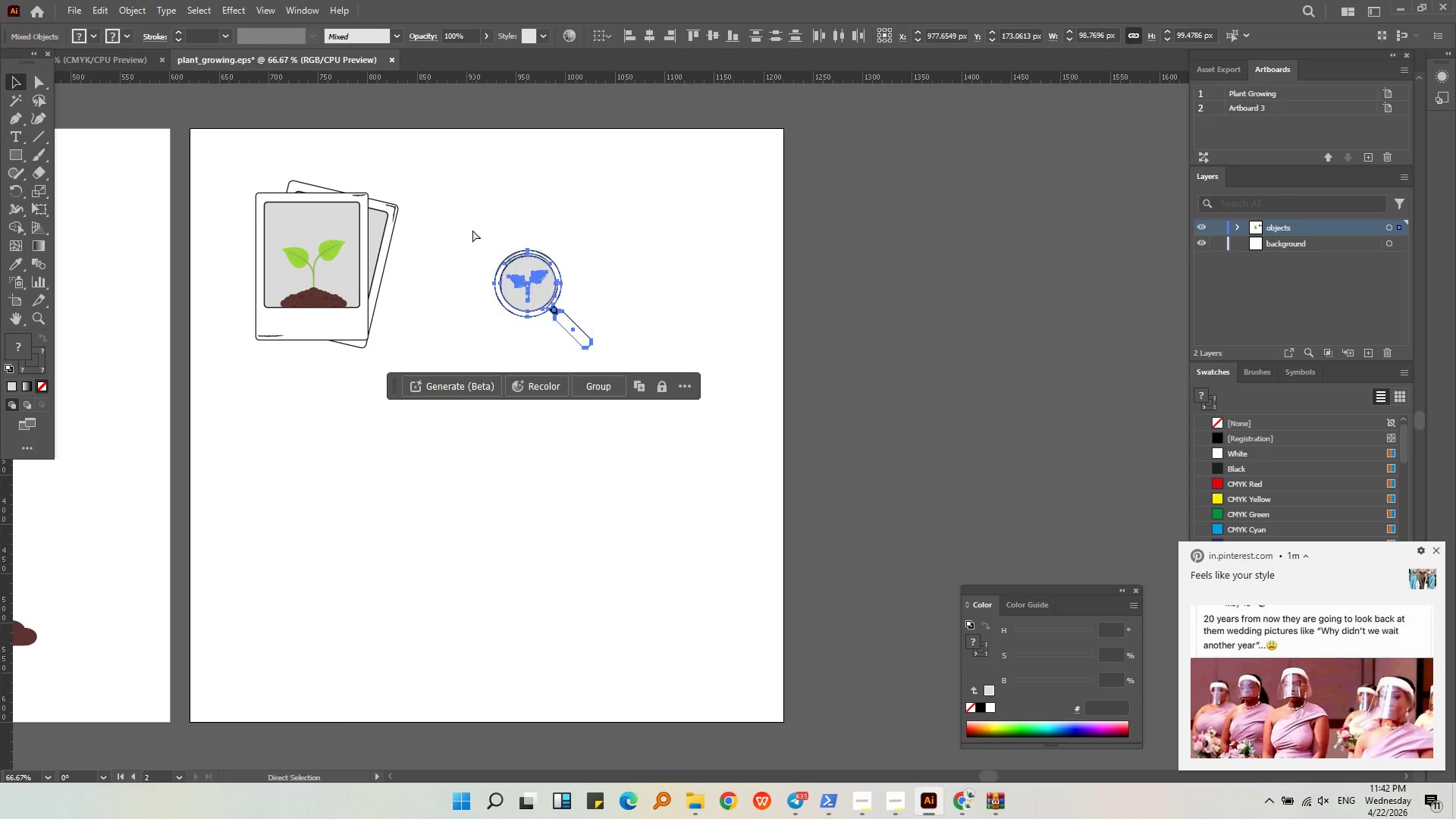 
hold_key(key=ControlLeft, duration=0.38)
 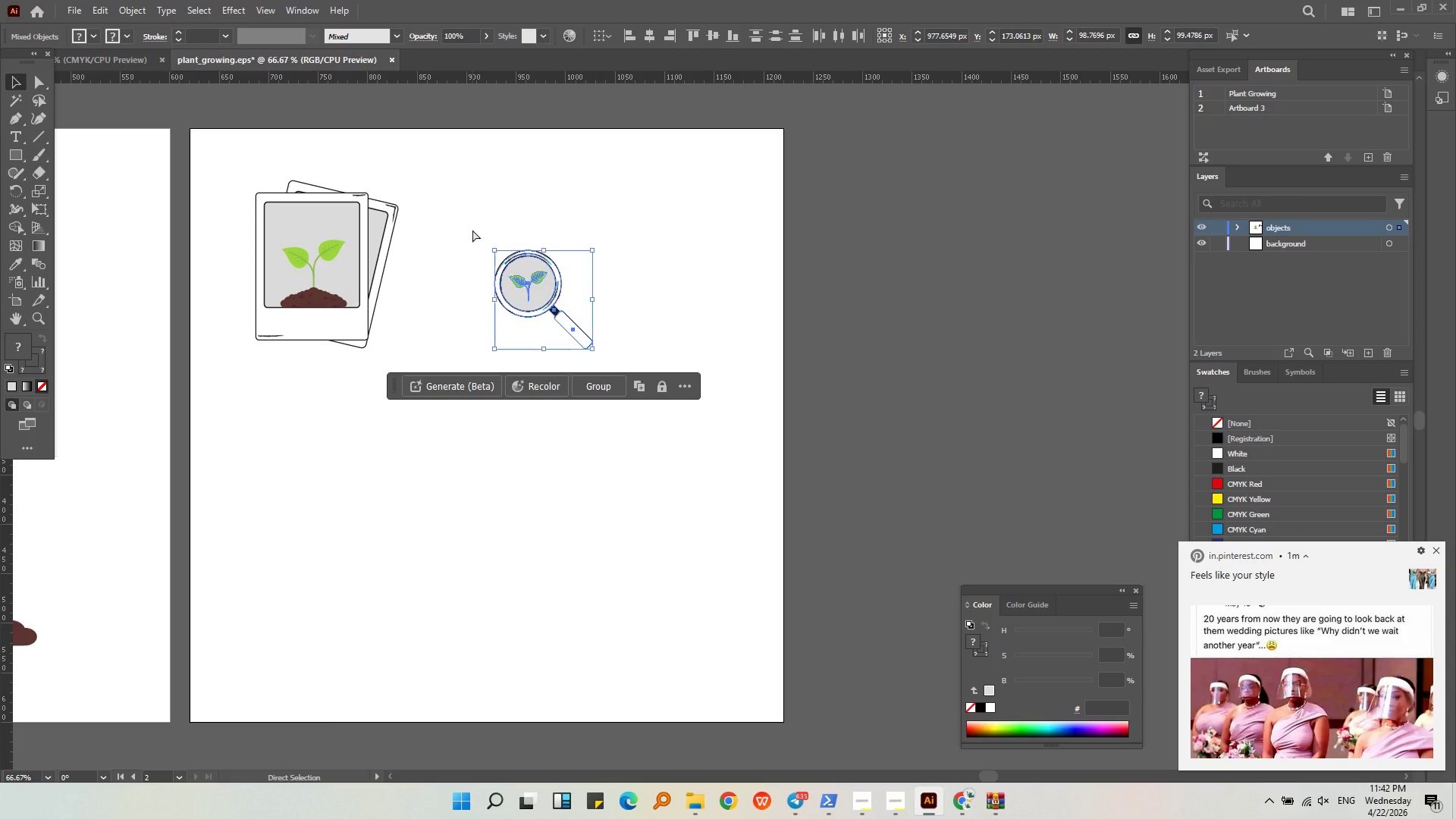 
key(Control+G)
 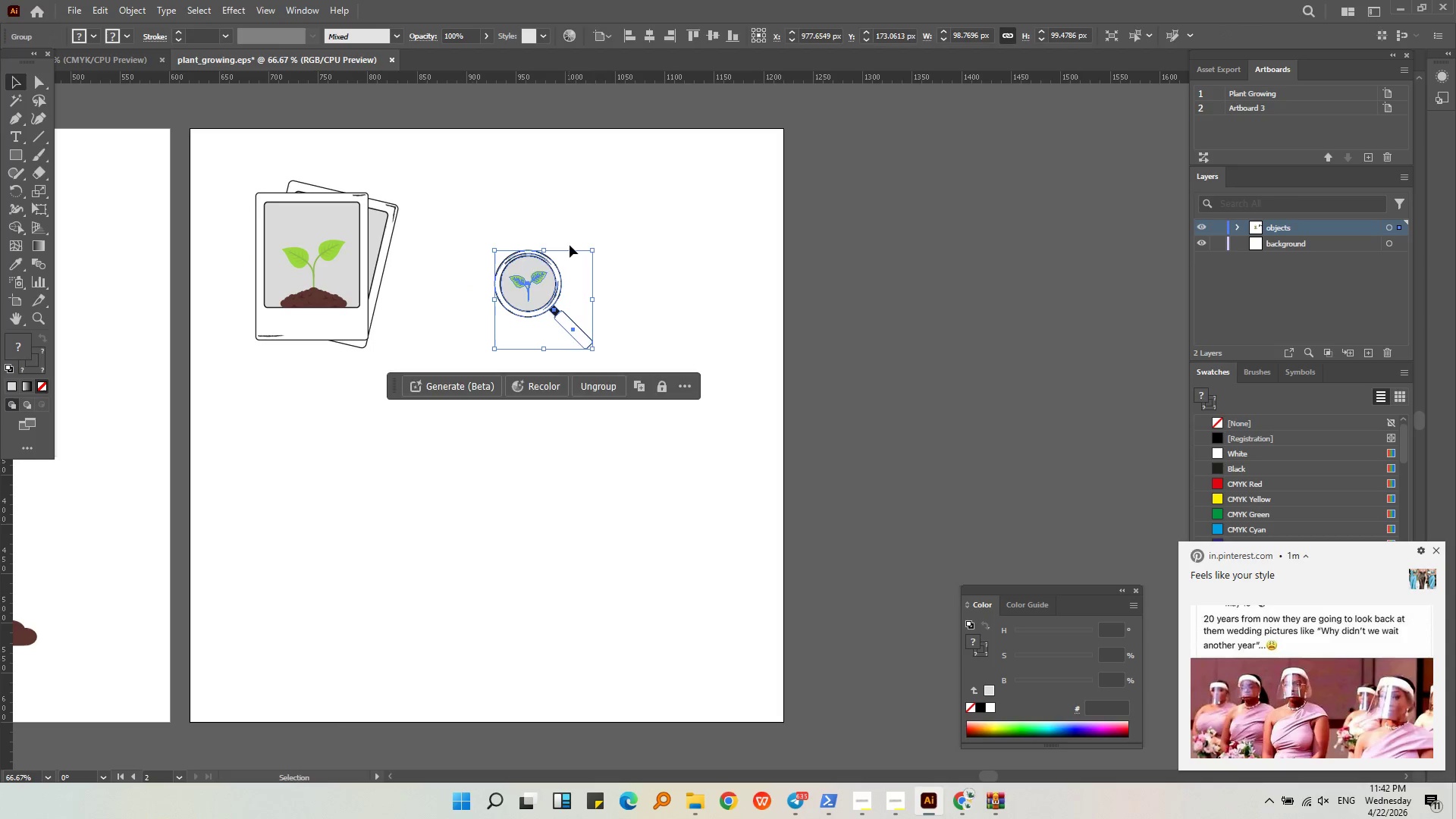 
left_click([570, 245])
 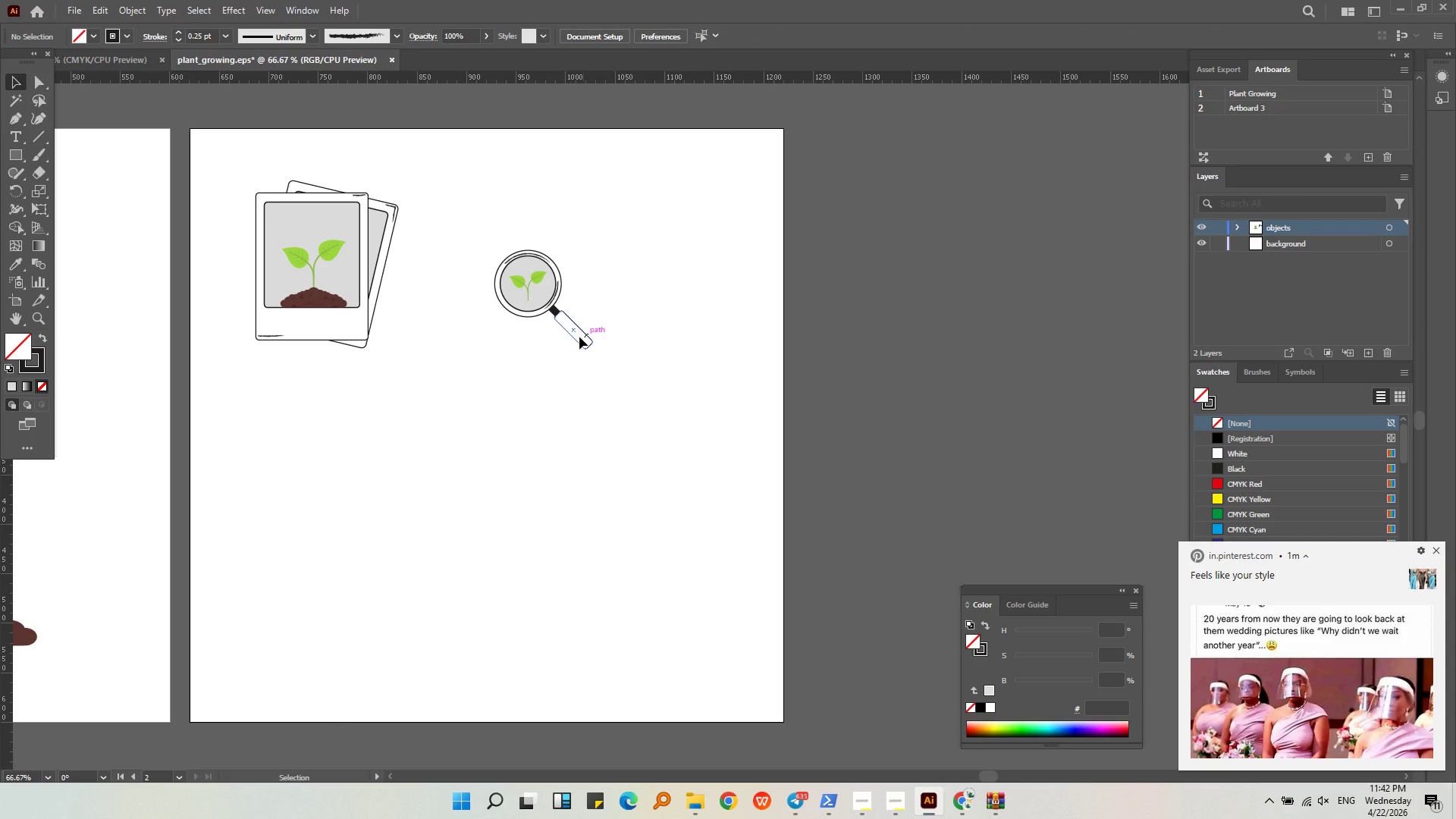 
left_click_drag(start_coordinate=[579, 337], to_coordinate=[534, 350])
 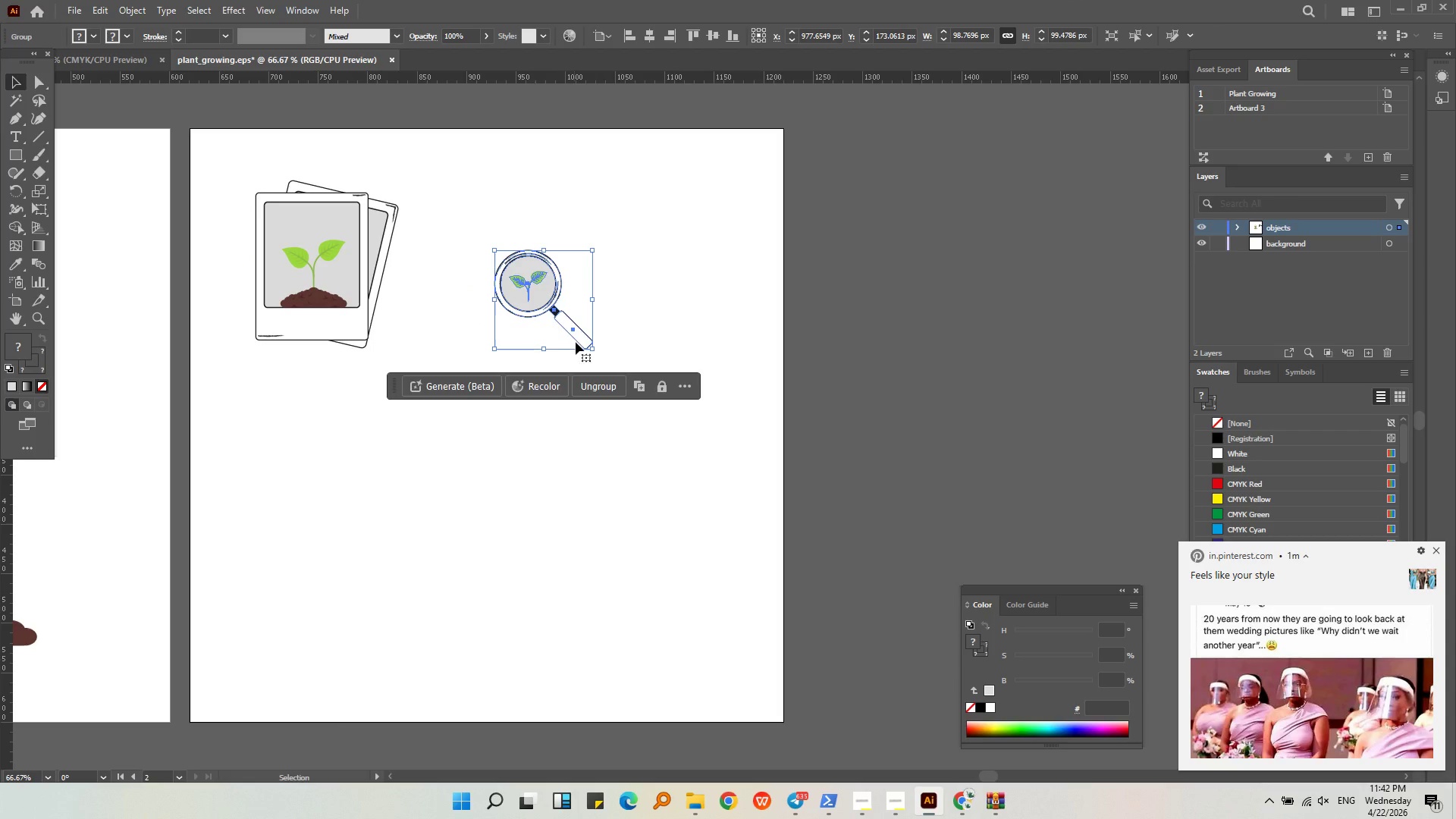 
left_click_drag(start_coordinate=[577, 341], to_coordinate=[491, 331])
 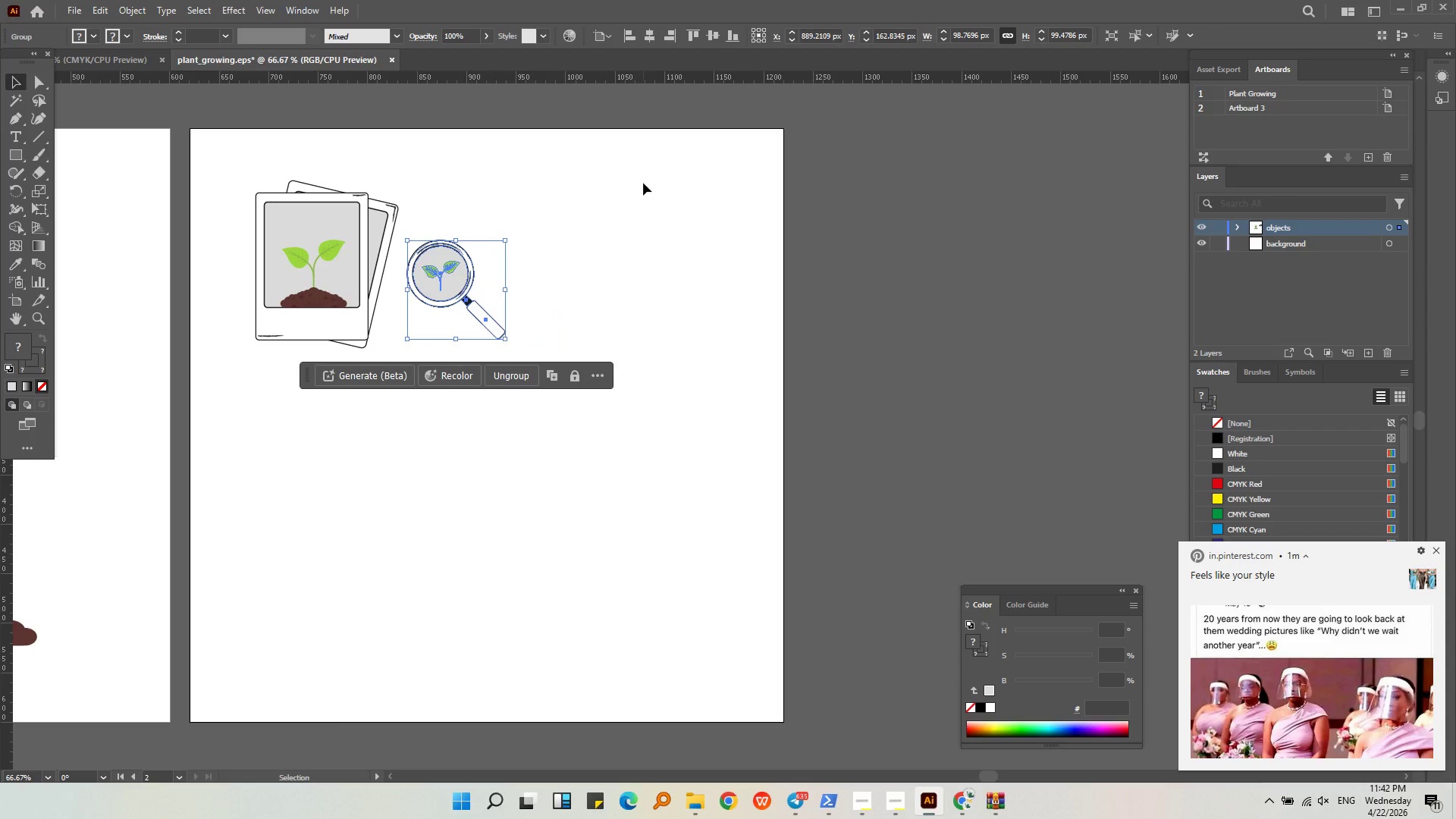 
left_click([643, 183])
 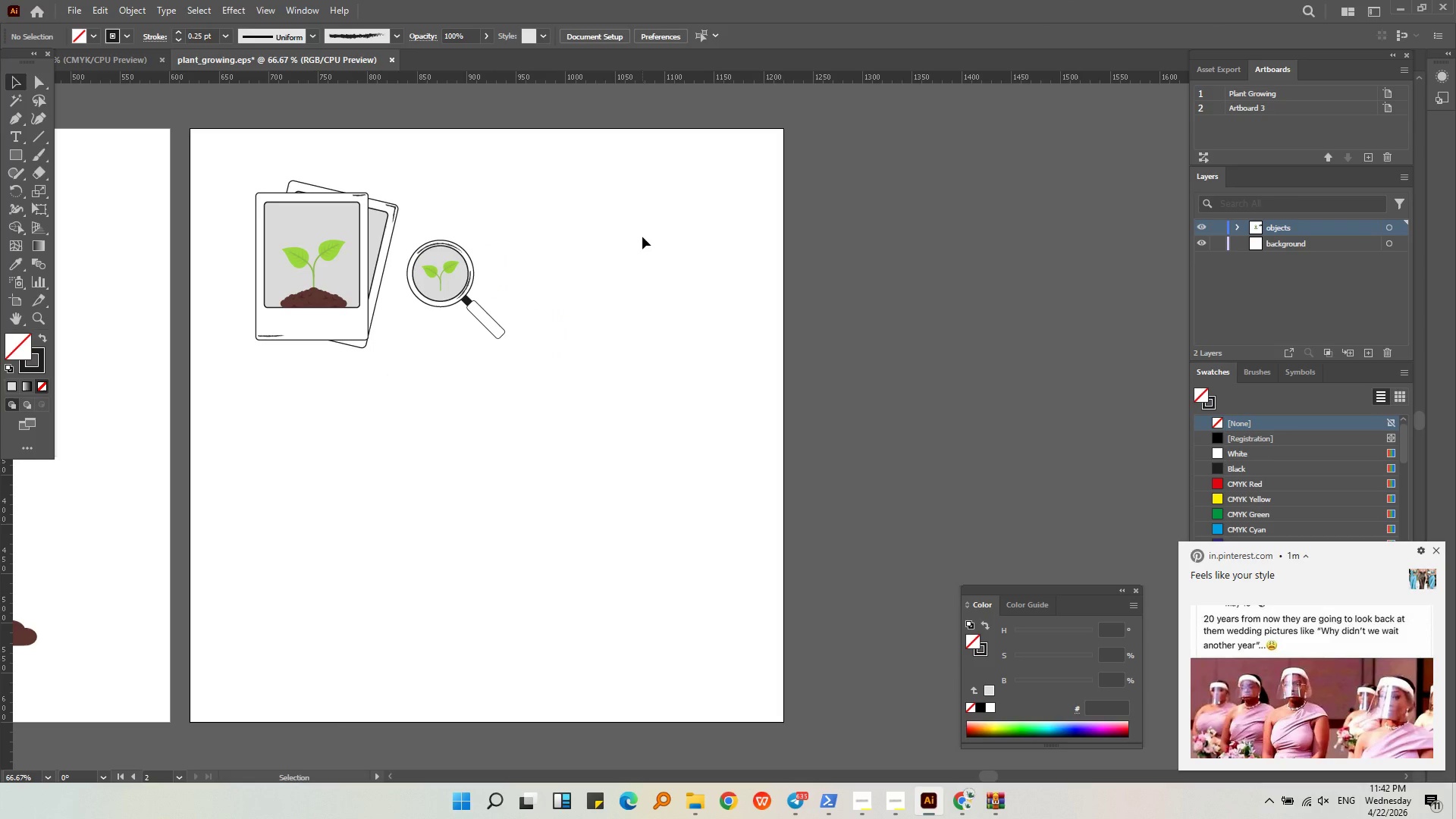 
hold_key(key=AltLeft, duration=0.31)
scroll: coordinate [642, 237], scroll_direction: down, amount: 2.0
 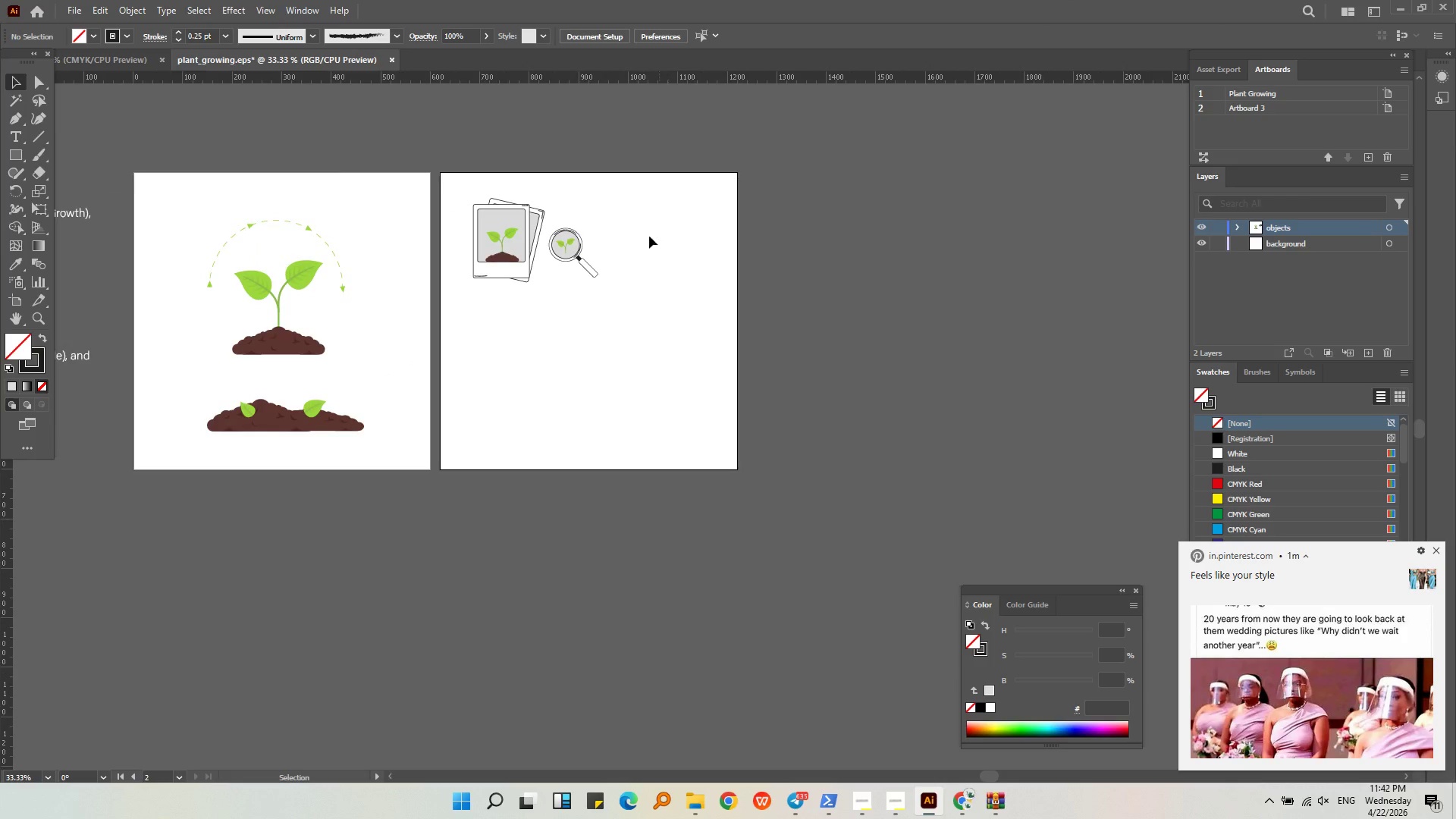 
hold_key(key=AltLeft, duration=0.52)
scroll: coordinate [625, 248], scroll_direction: up, amount: 3.0
 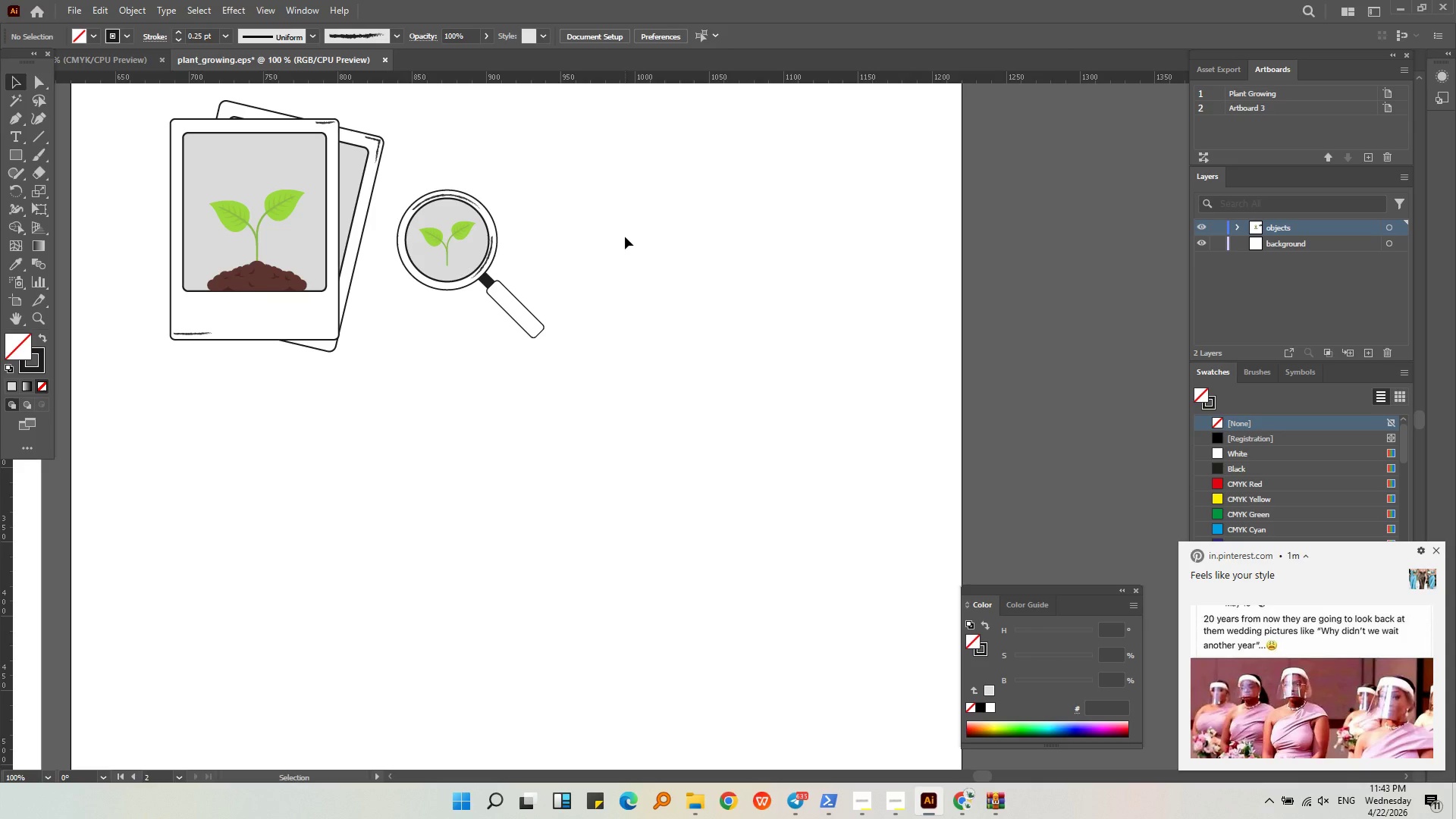 
wait(28.79)
 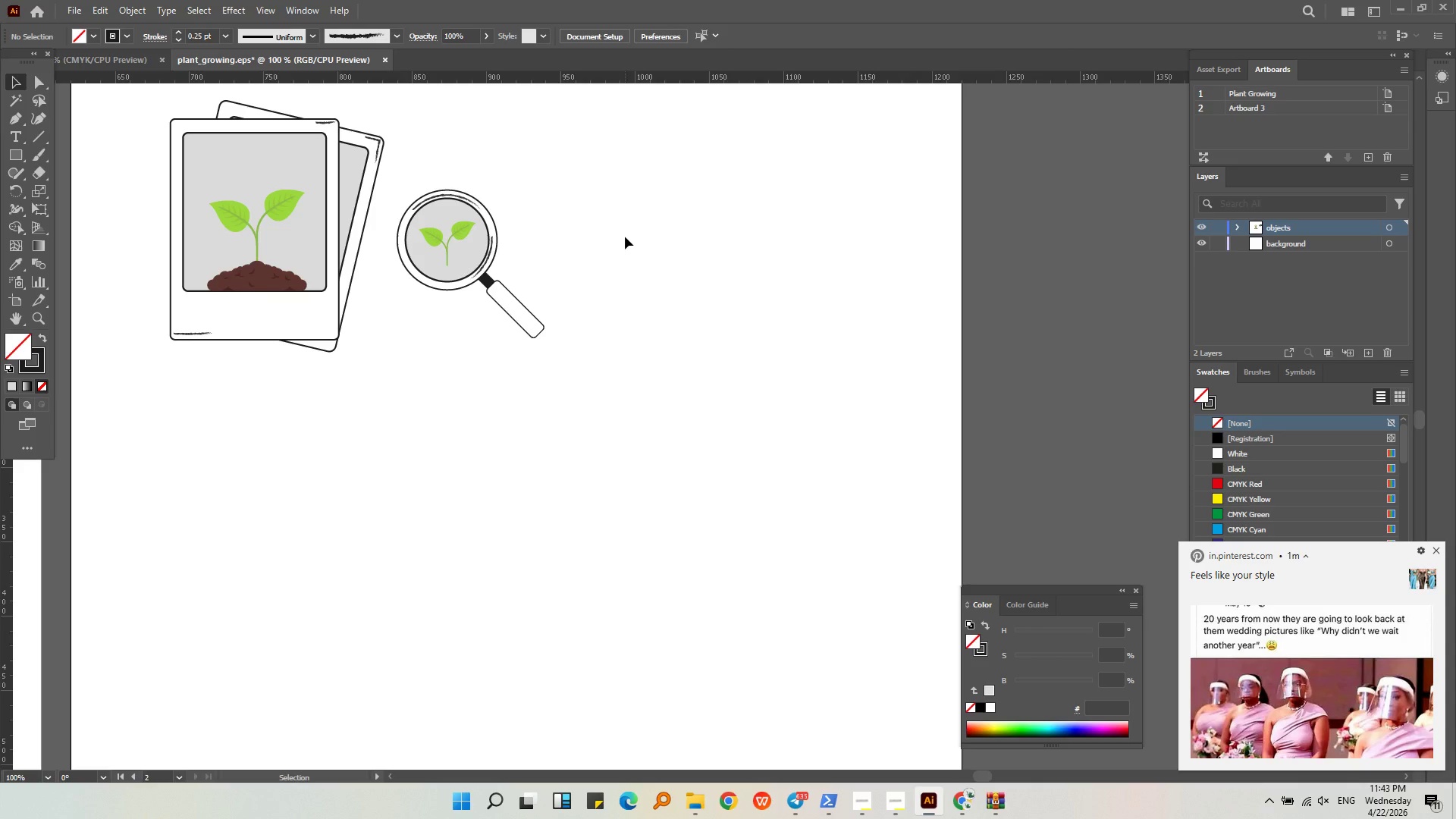 
left_click([339, 193])
 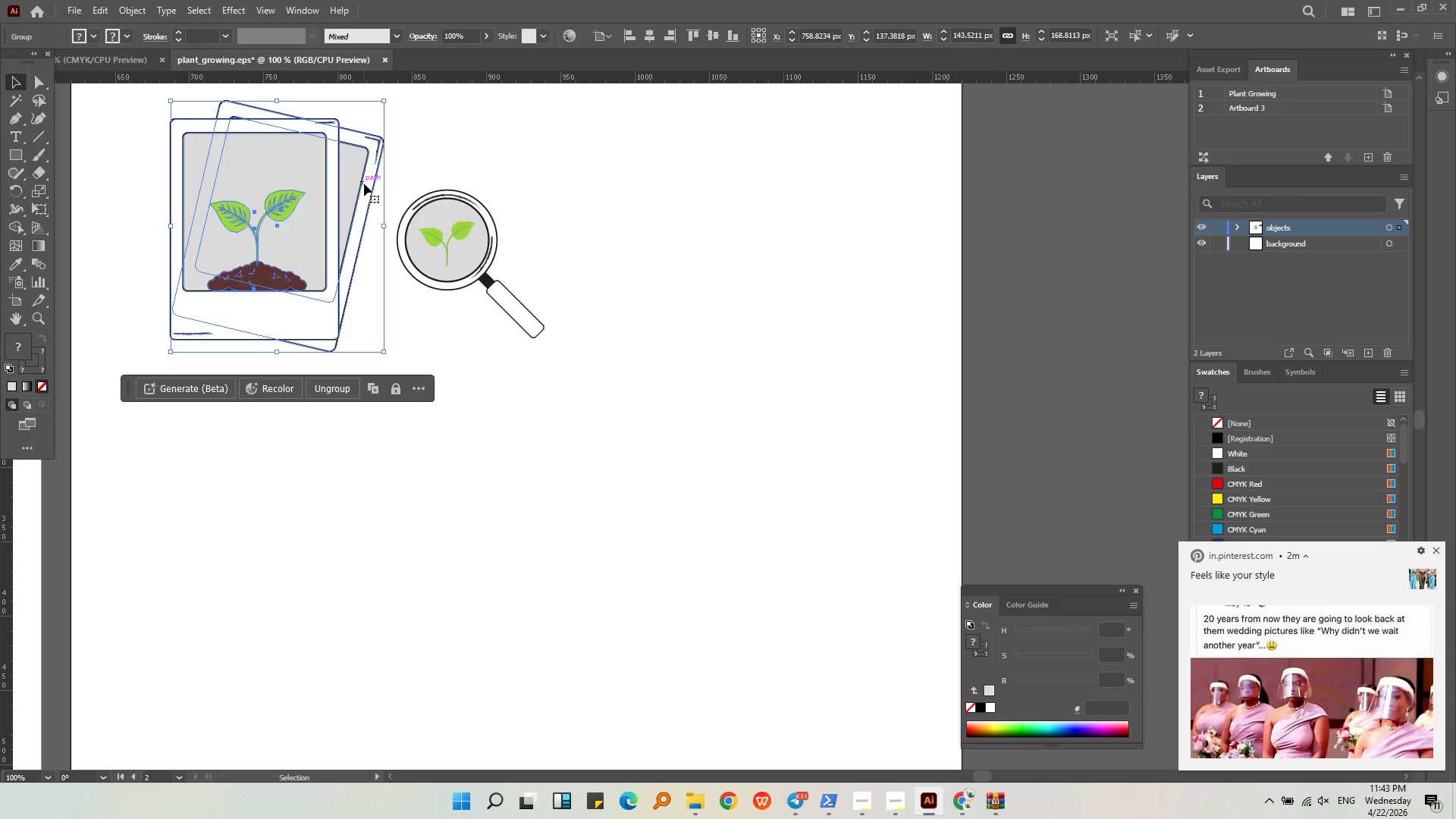 
wait(29.53)
 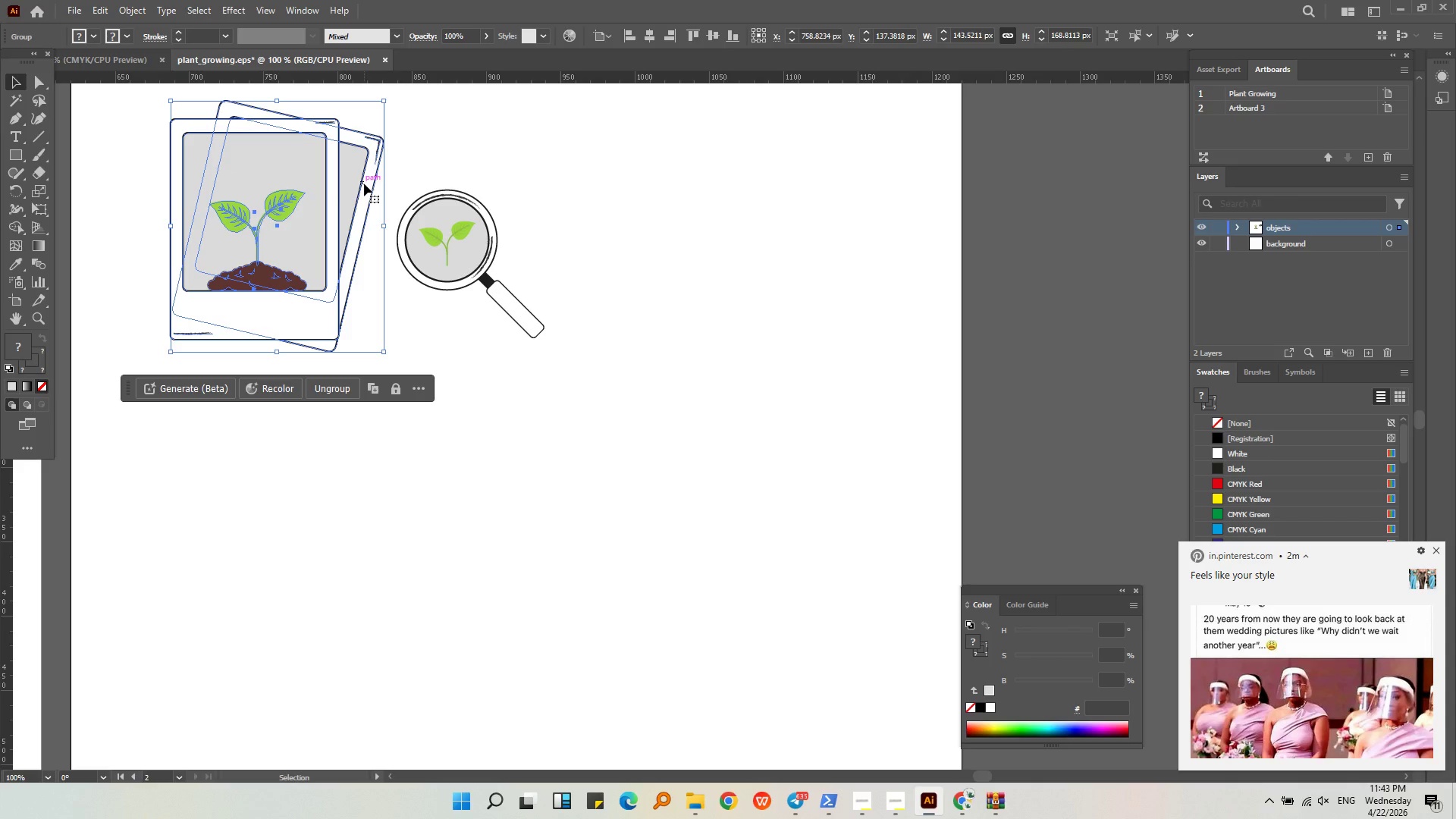 
left_click([648, 212])
 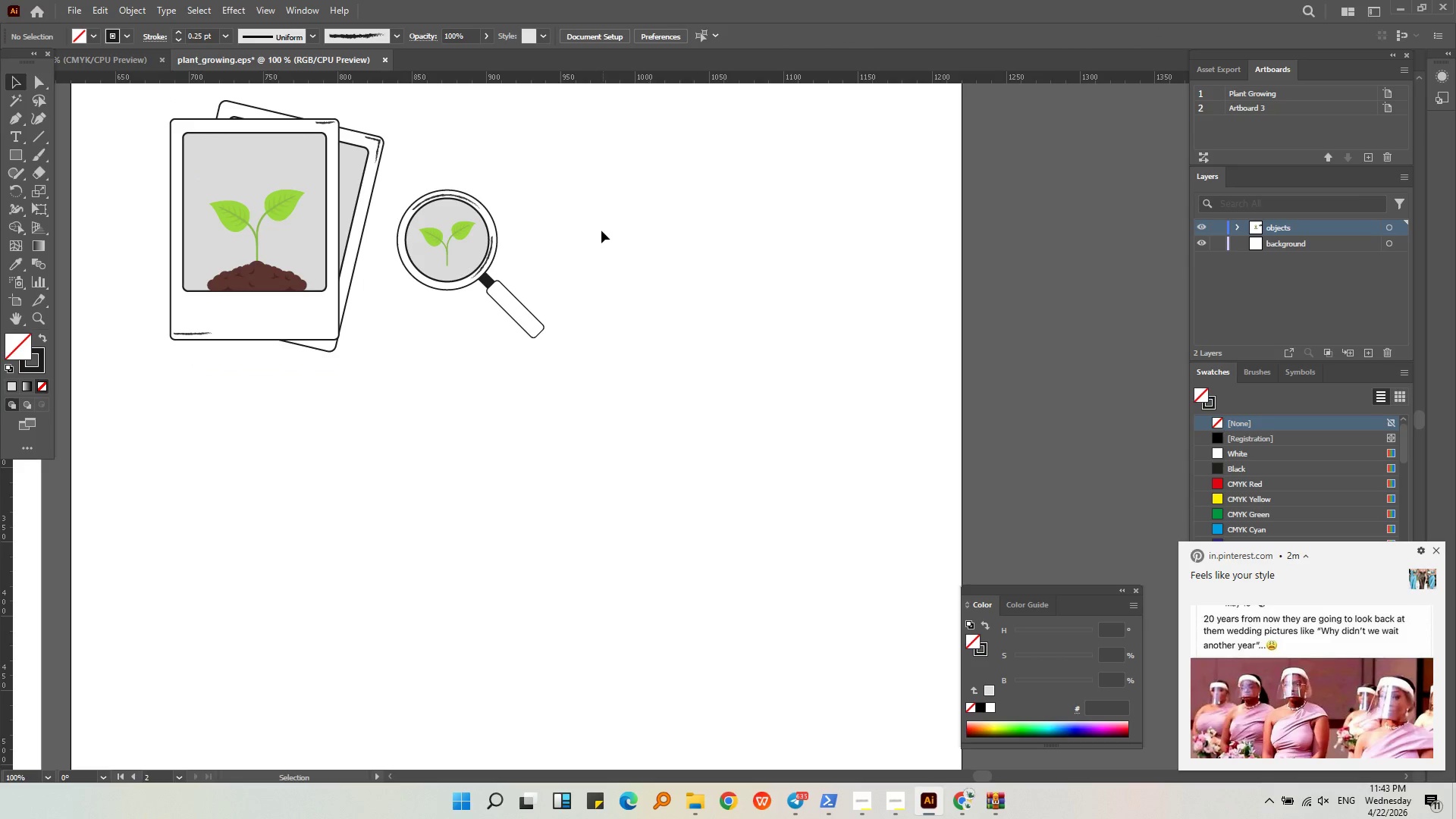 
key(Alt+AltLeft)
 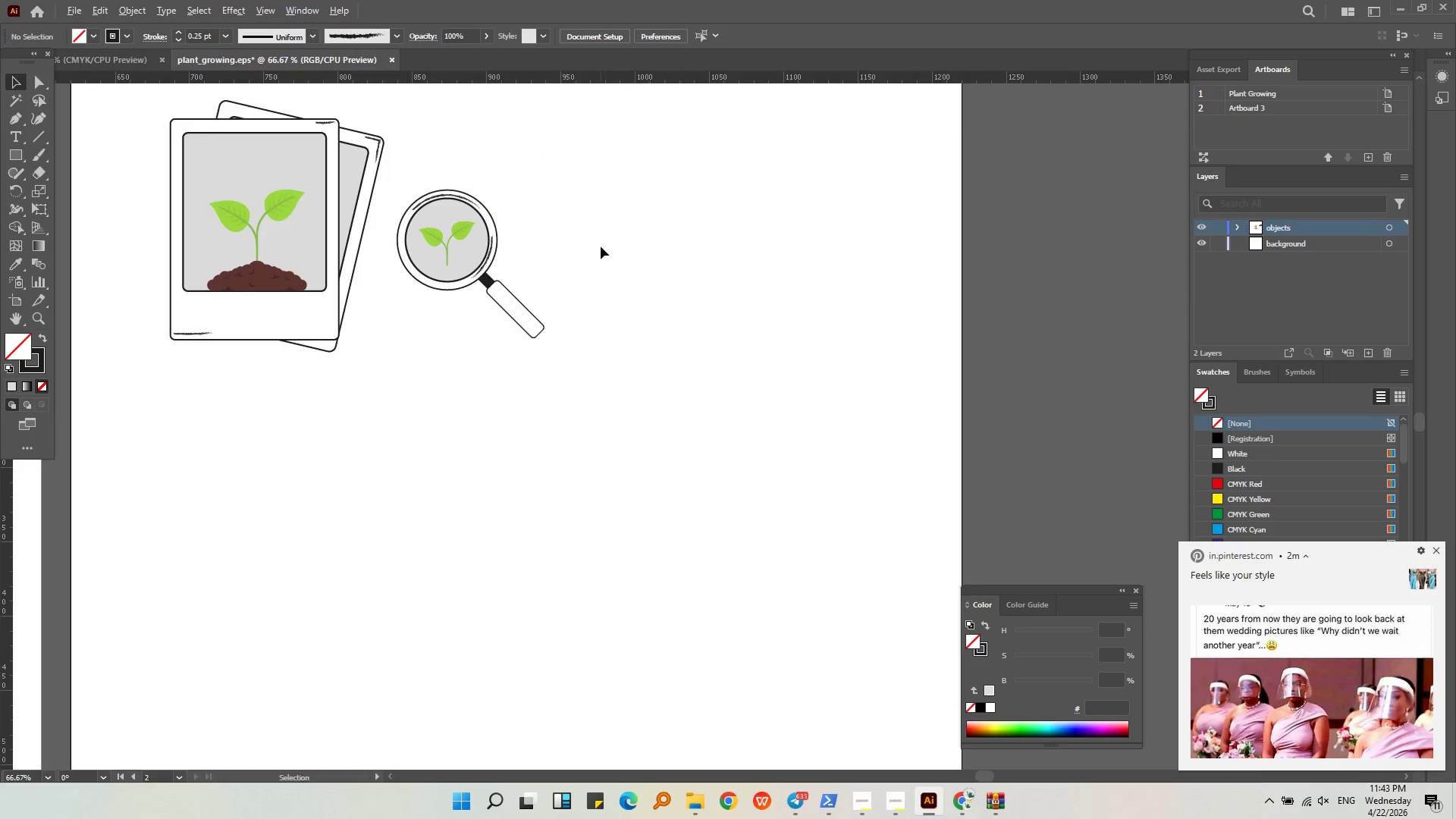 
scroll: coordinate [601, 246], scroll_direction: down, amount: 2.0
 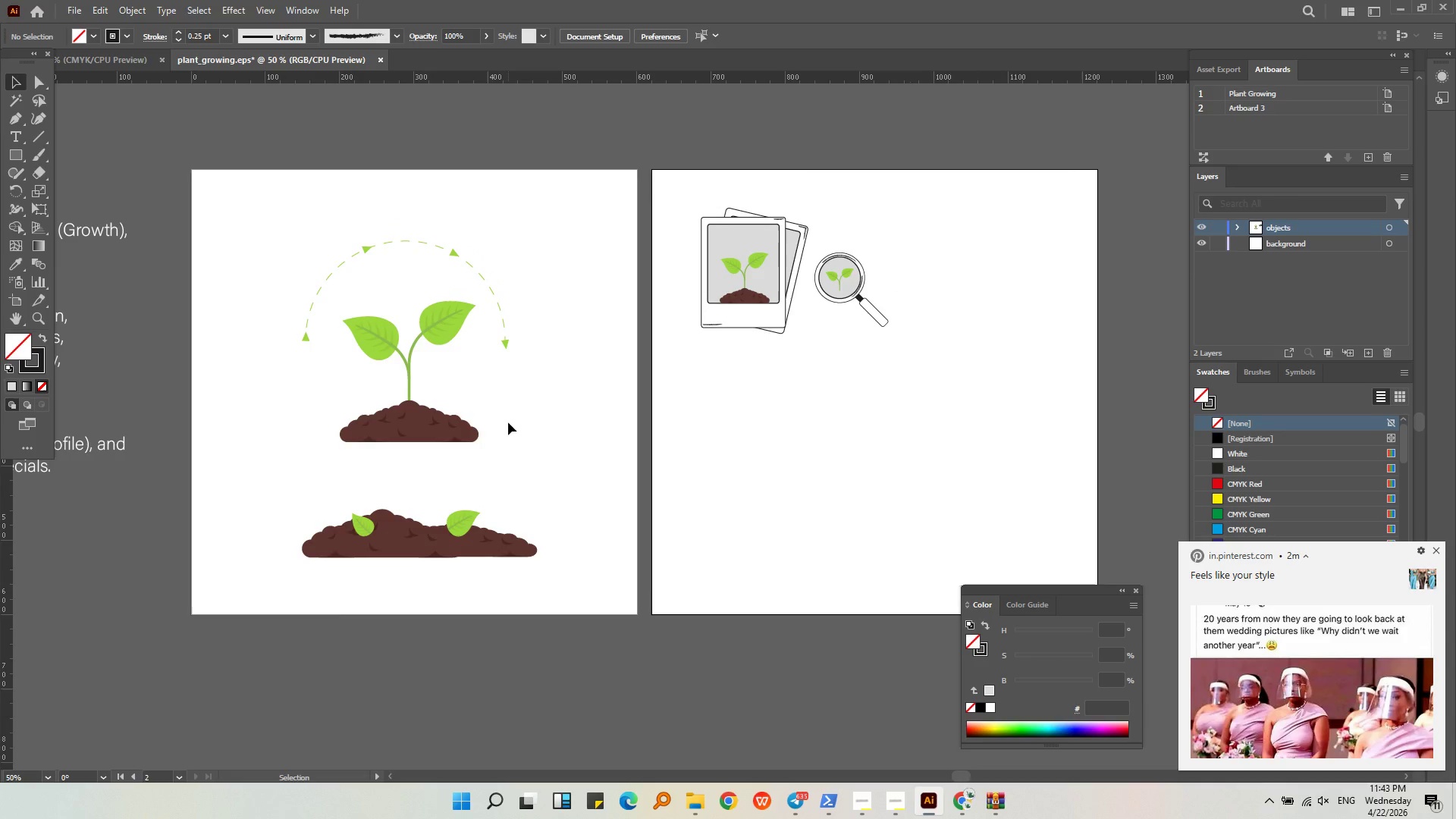 
left_click_drag(start_coordinate=[904, 353], to_coordinate=[821, 248])
 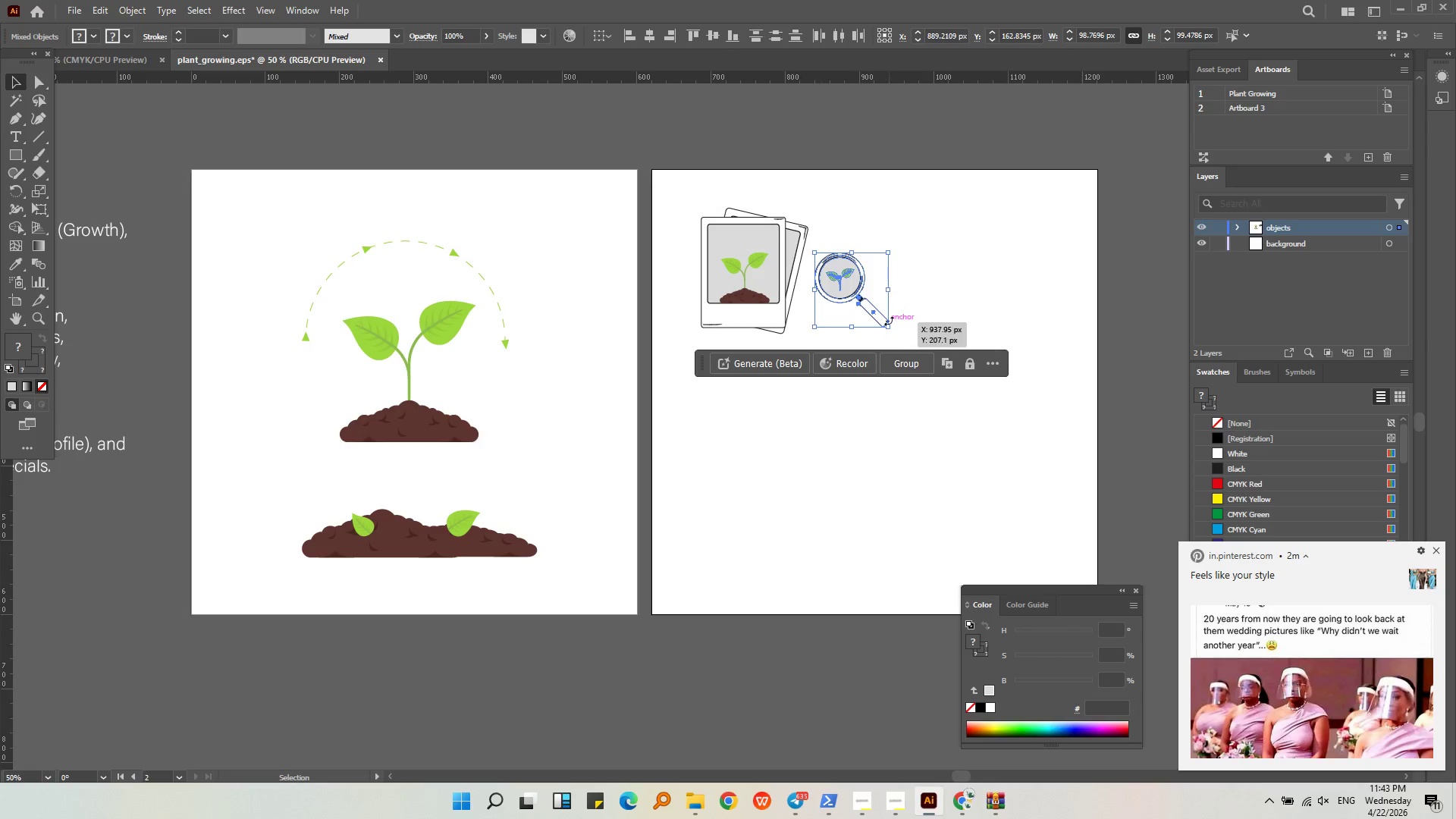 
hold_key(key=ShiftLeft, duration=0.72)
left_click_drag(start_coordinate=[888, 329], to_coordinate=[934, 391])
 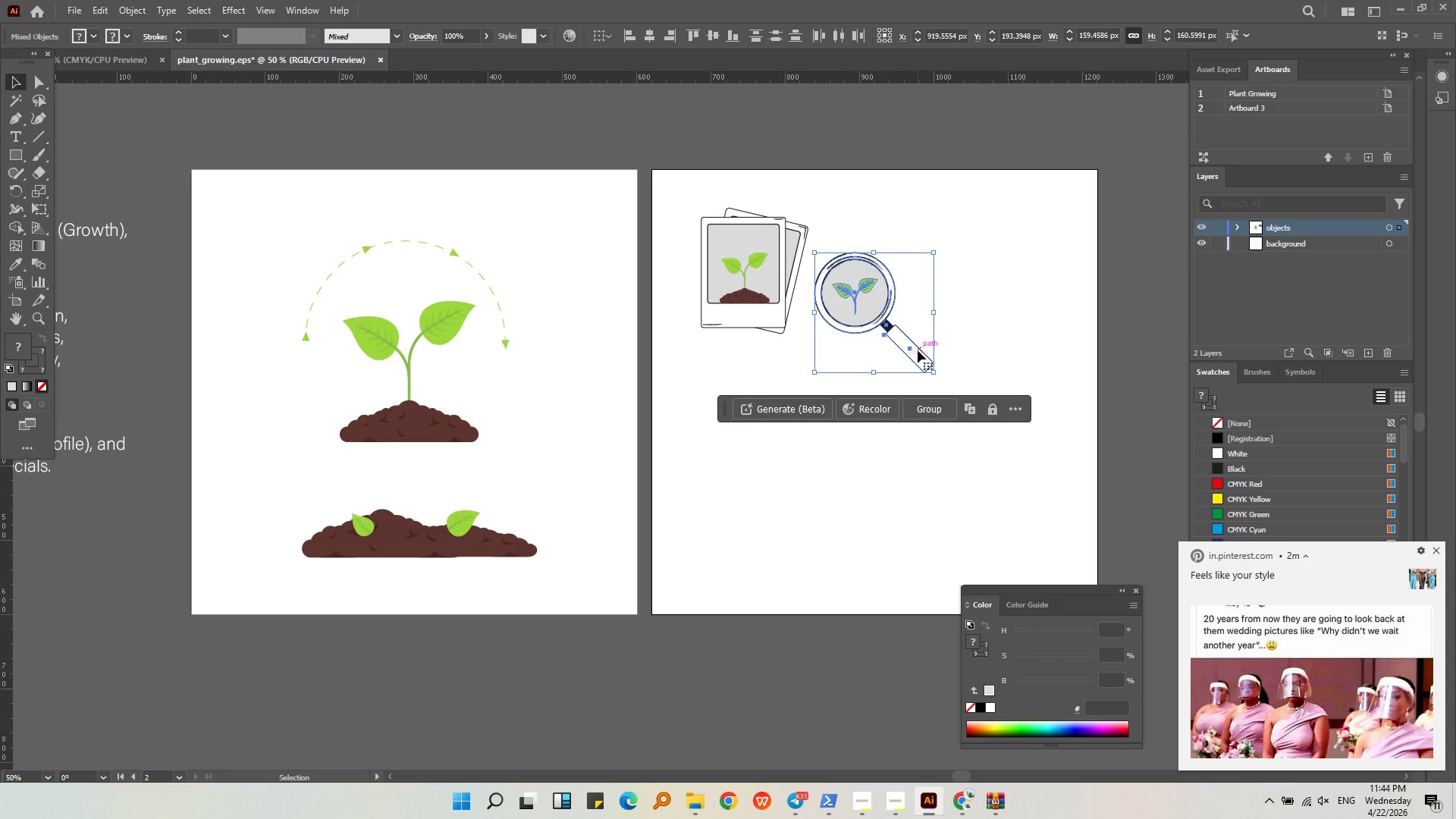 
left_click_drag(start_coordinate=[918, 350], to_coordinate=[955, 309])
 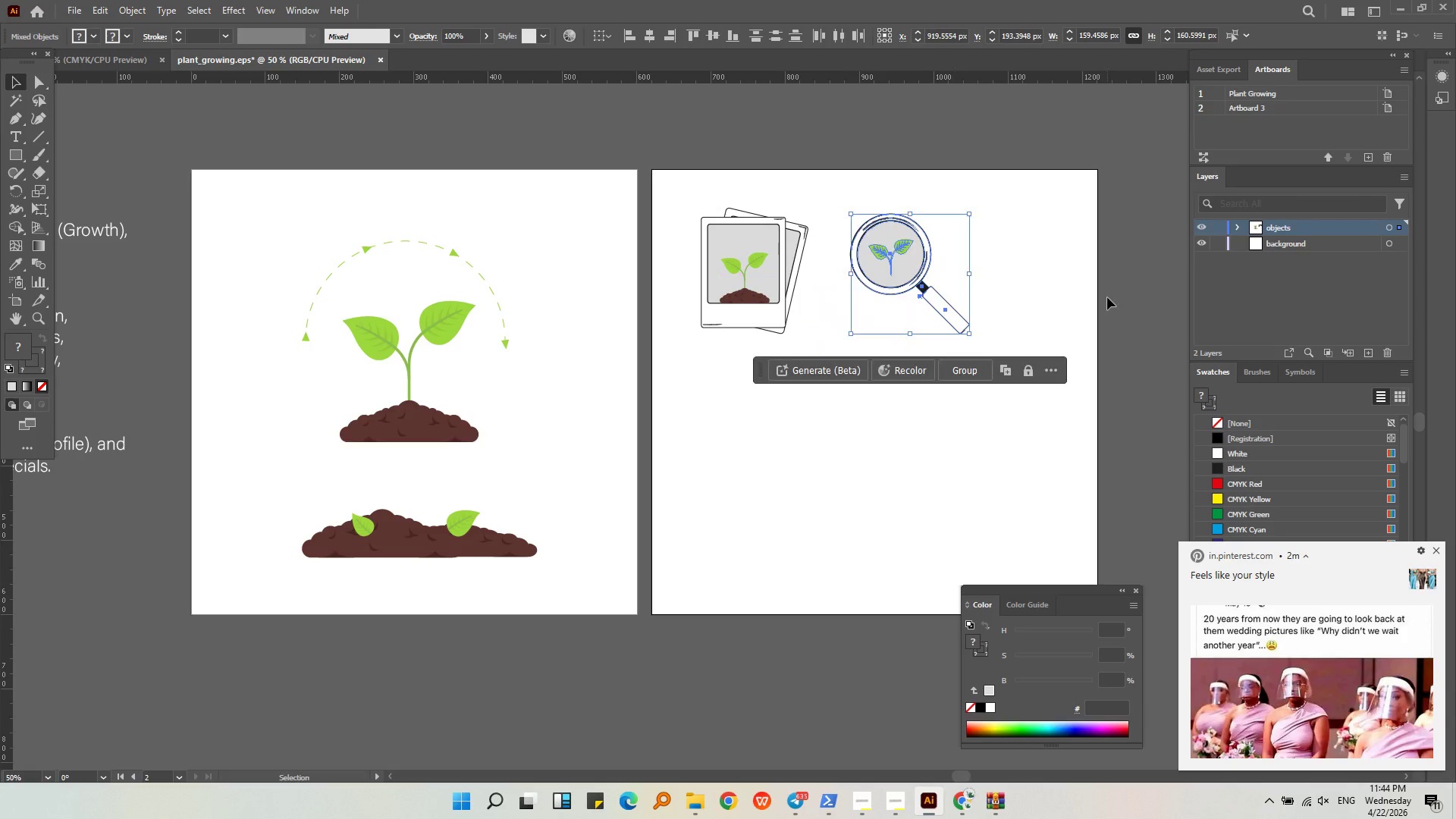 
left_click([1107, 297])
 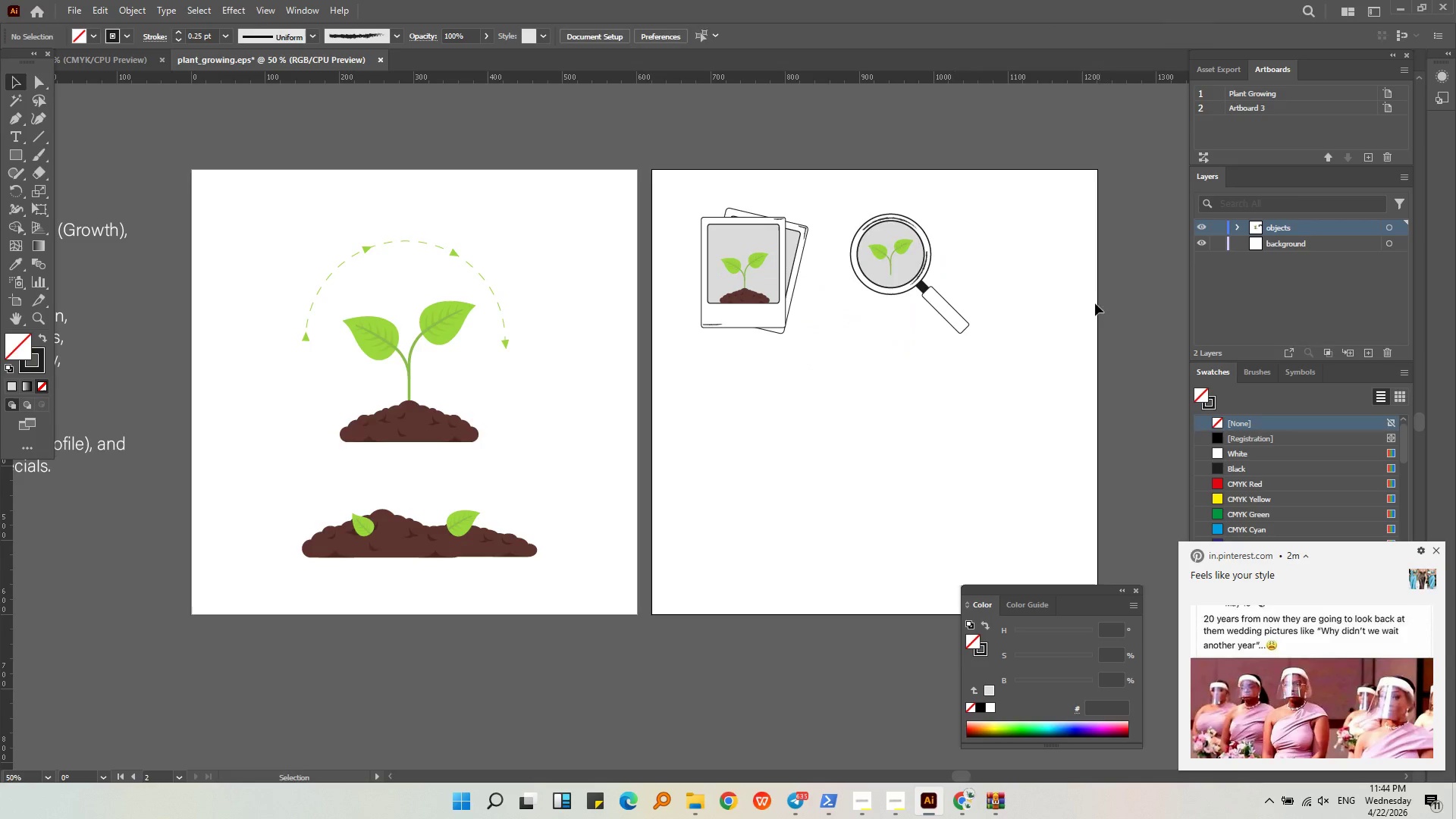 
key(Alt+AltLeft)
 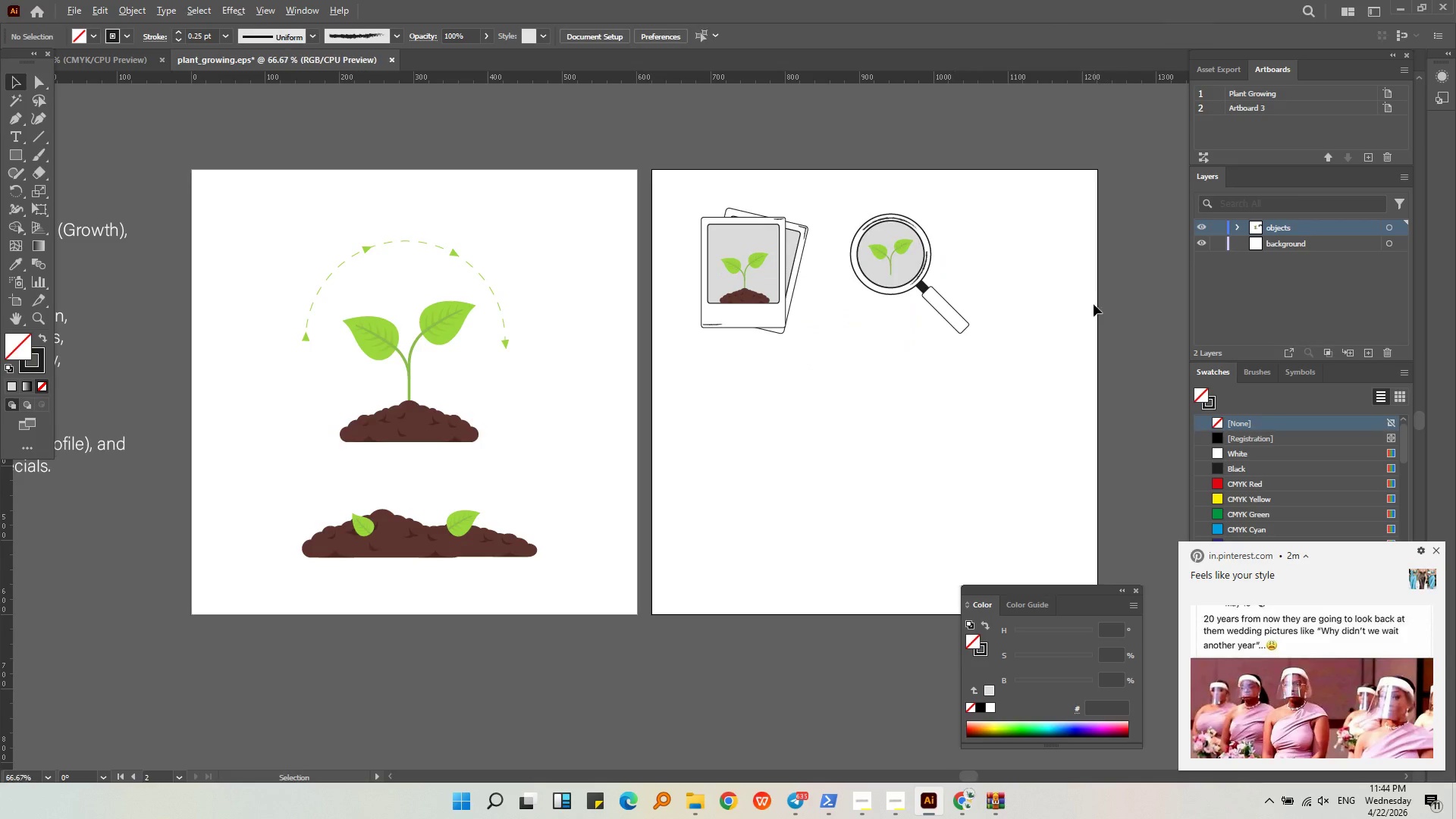 
middle_click([1094, 304])
 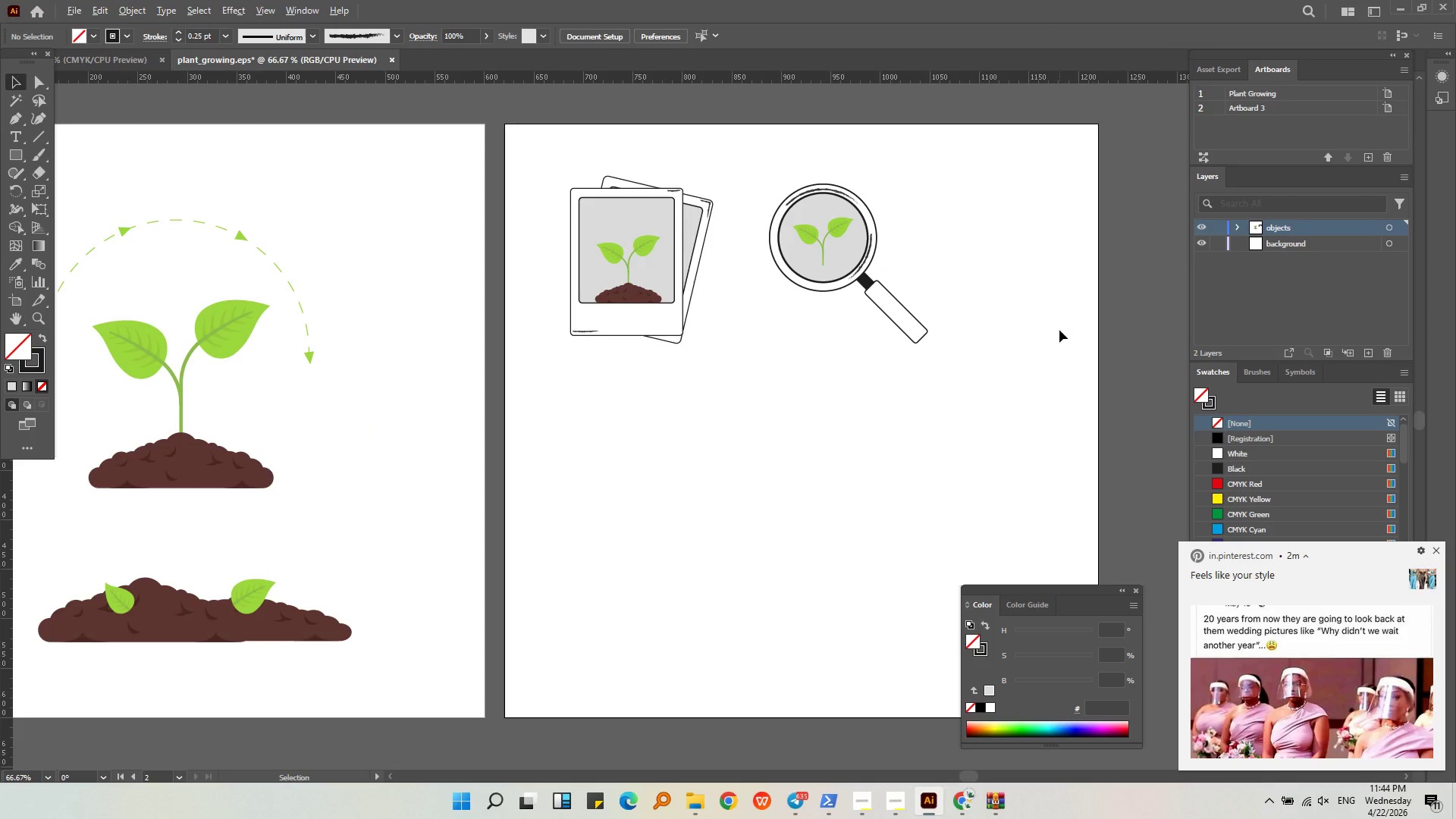 
scroll: coordinate [1094, 304], scroll_direction: up, amount: 1.0
 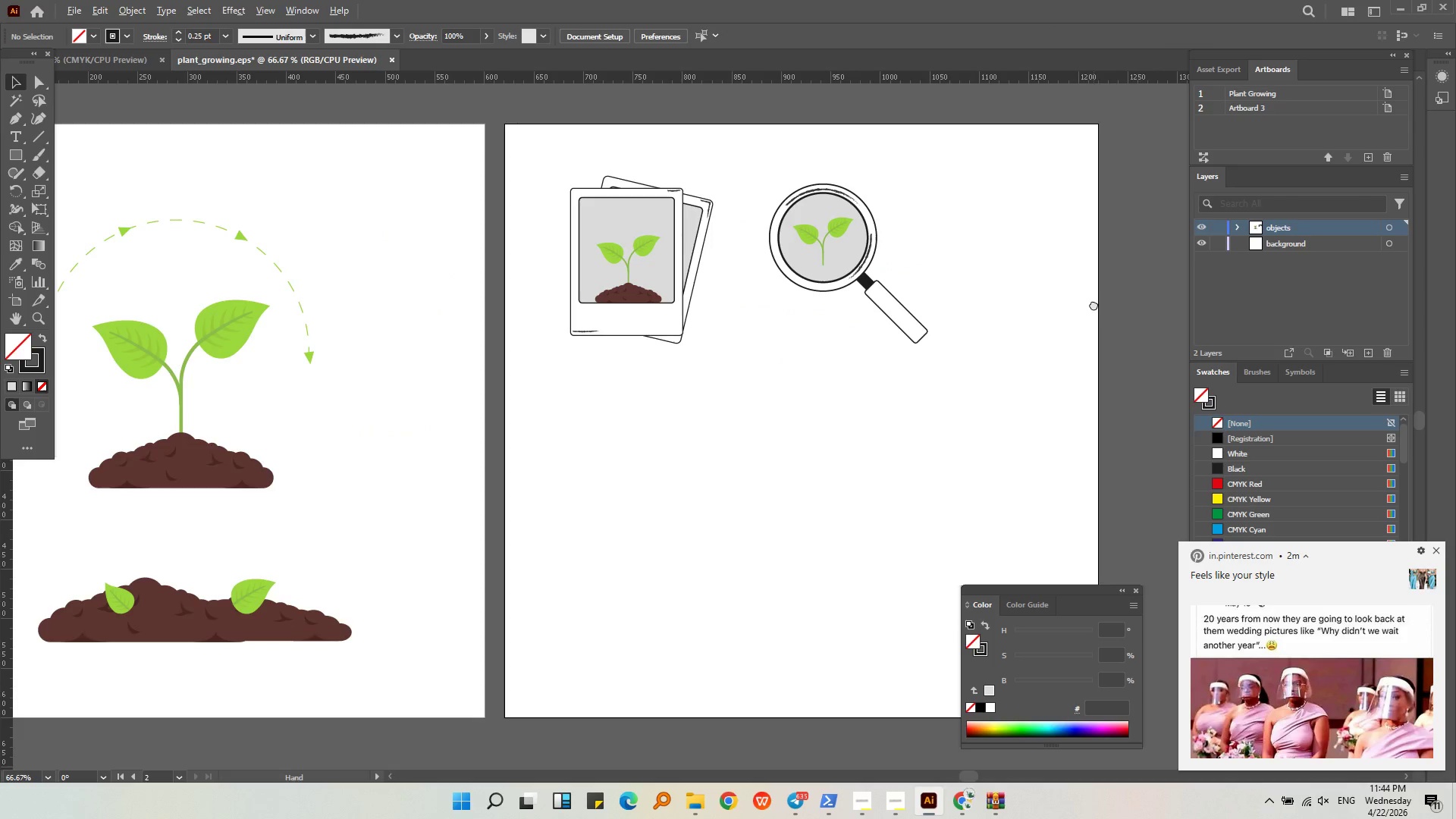 
left_click([889, 807])